 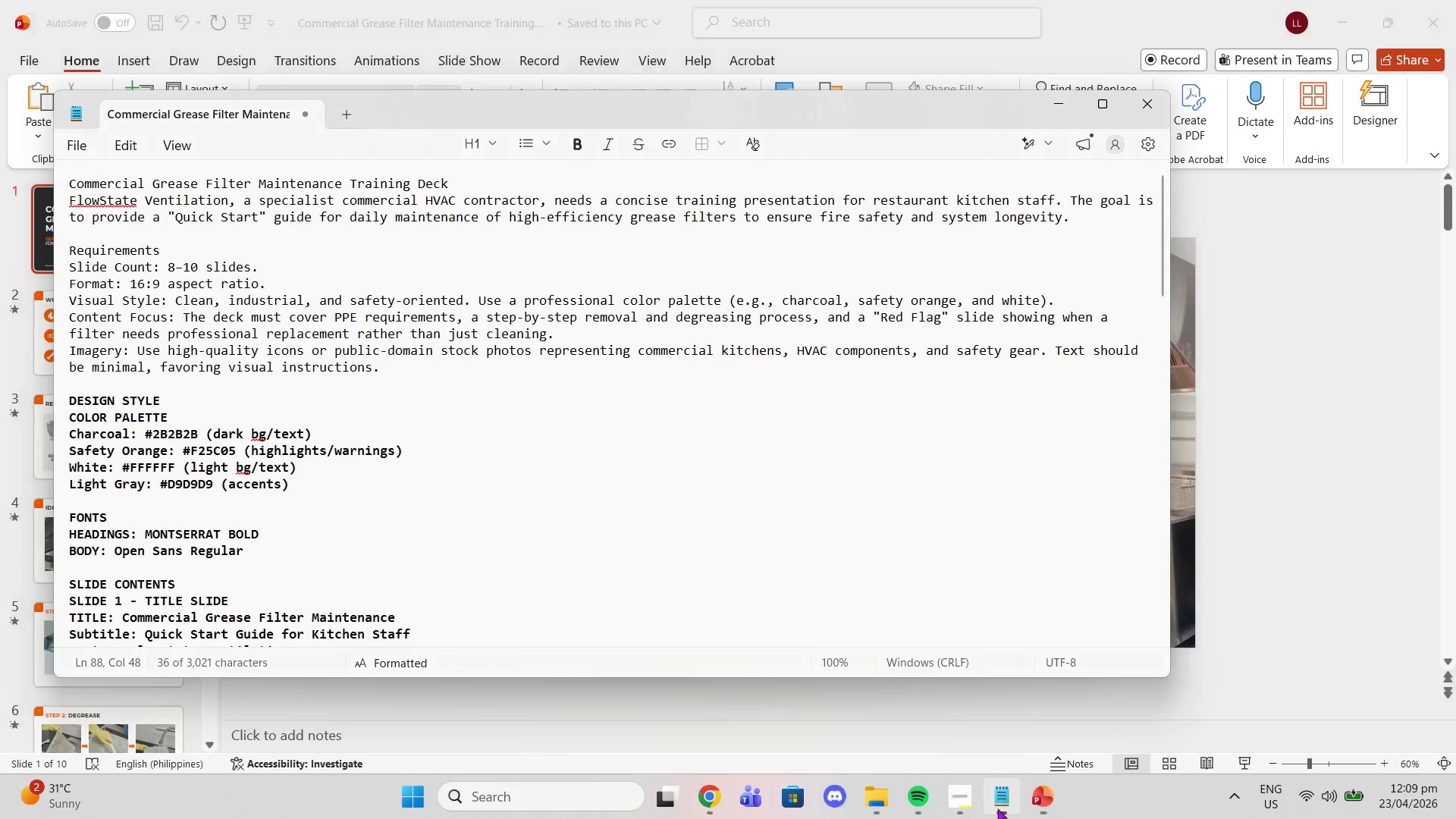 
scroll: coordinate [953, 496], scroll_direction: up, amount: 3.0
 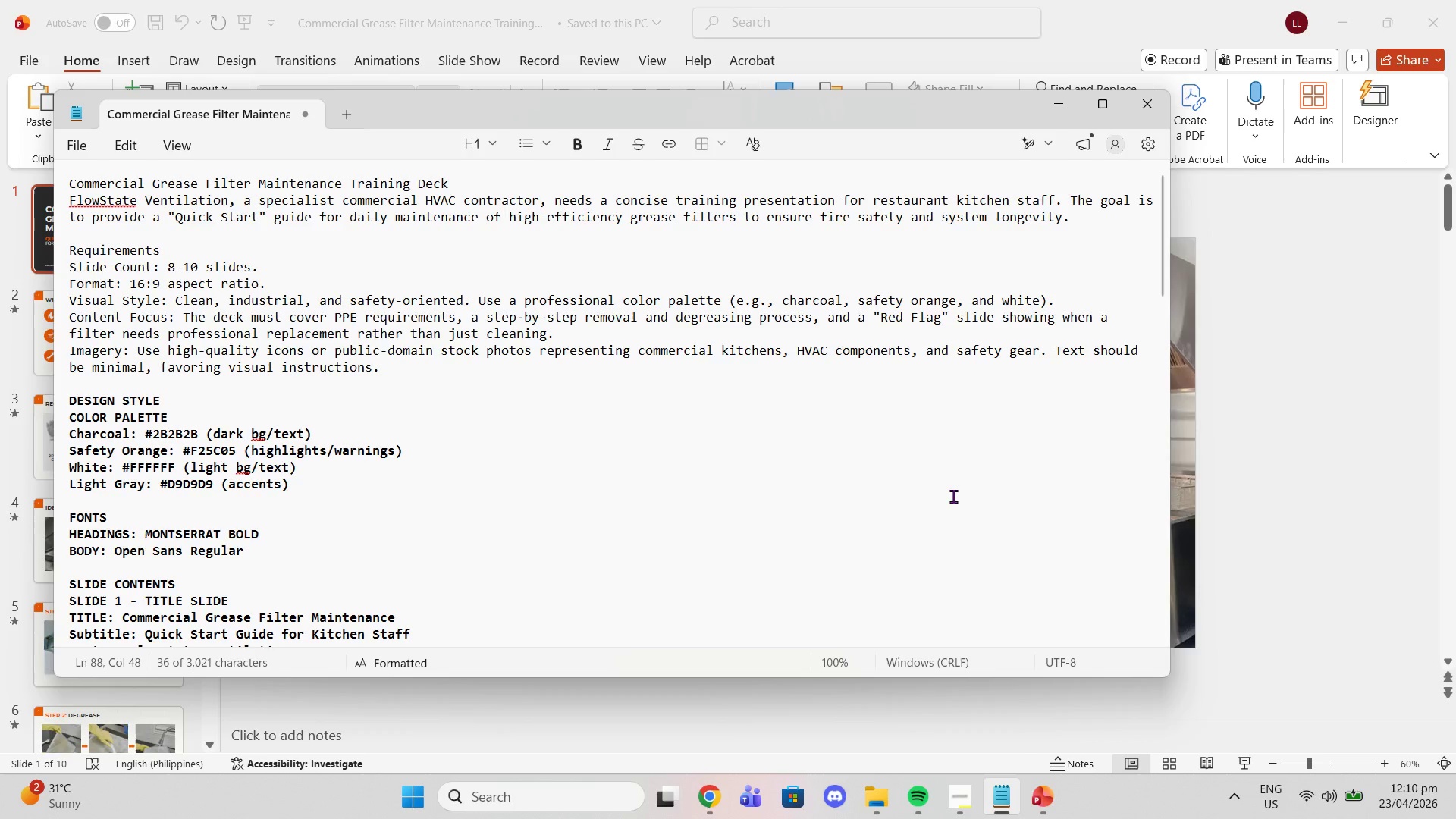 
wait(47.4)
 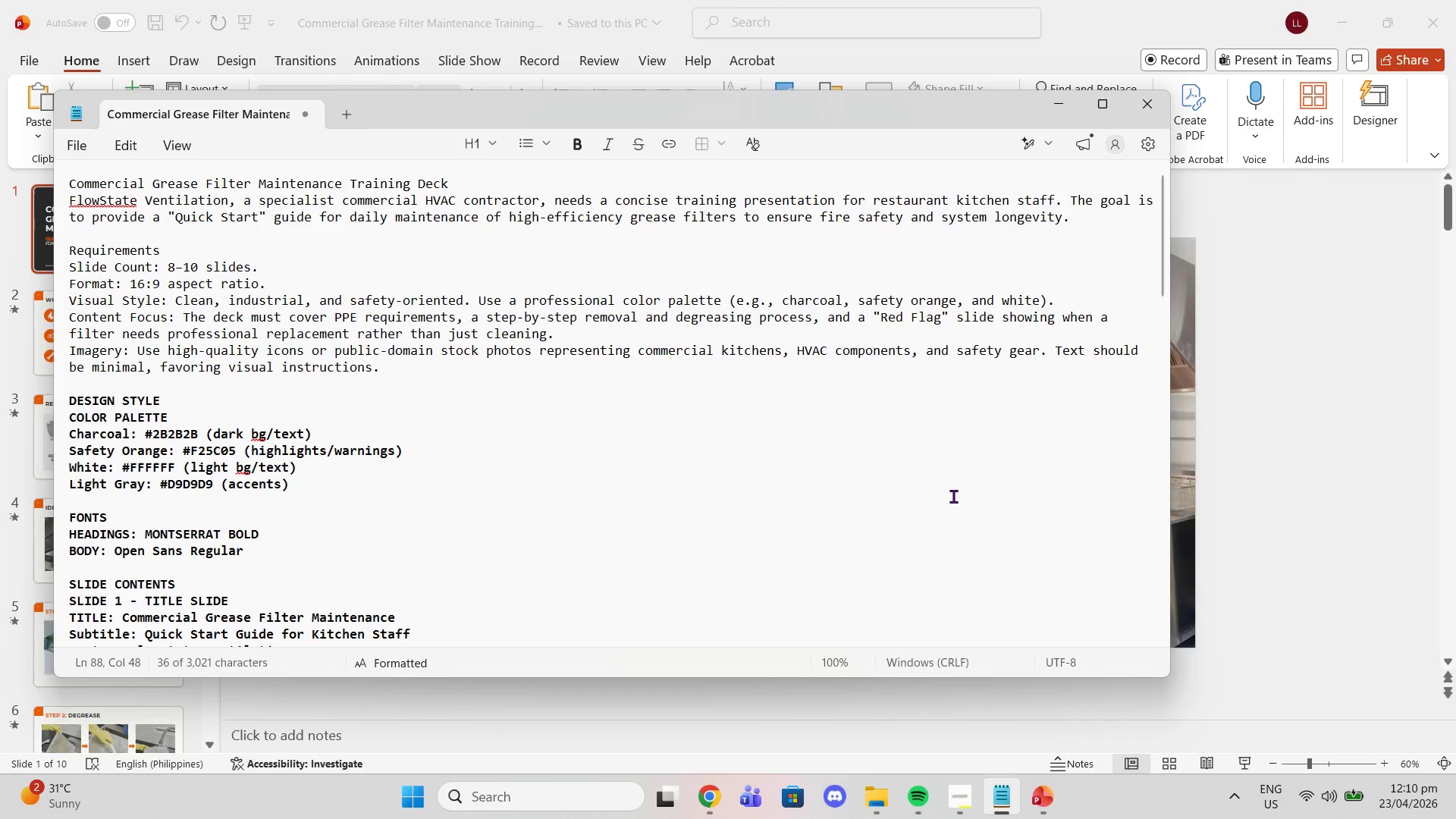 
scroll: coordinate [1212, 474], scroll_direction: down, amount: 12.0
 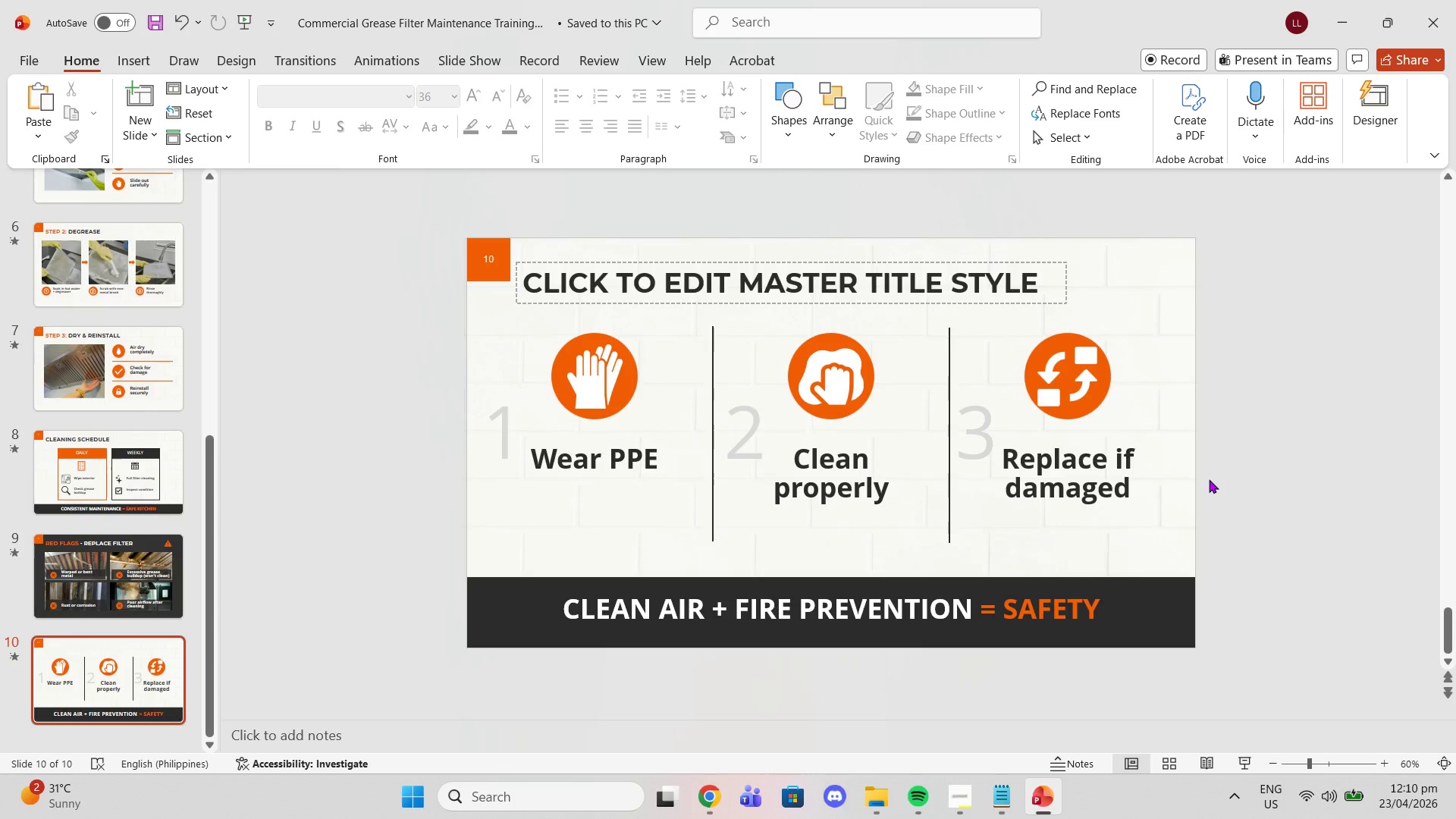 
scroll: coordinate [1209, 479], scroll_direction: up, amount: 9.0
 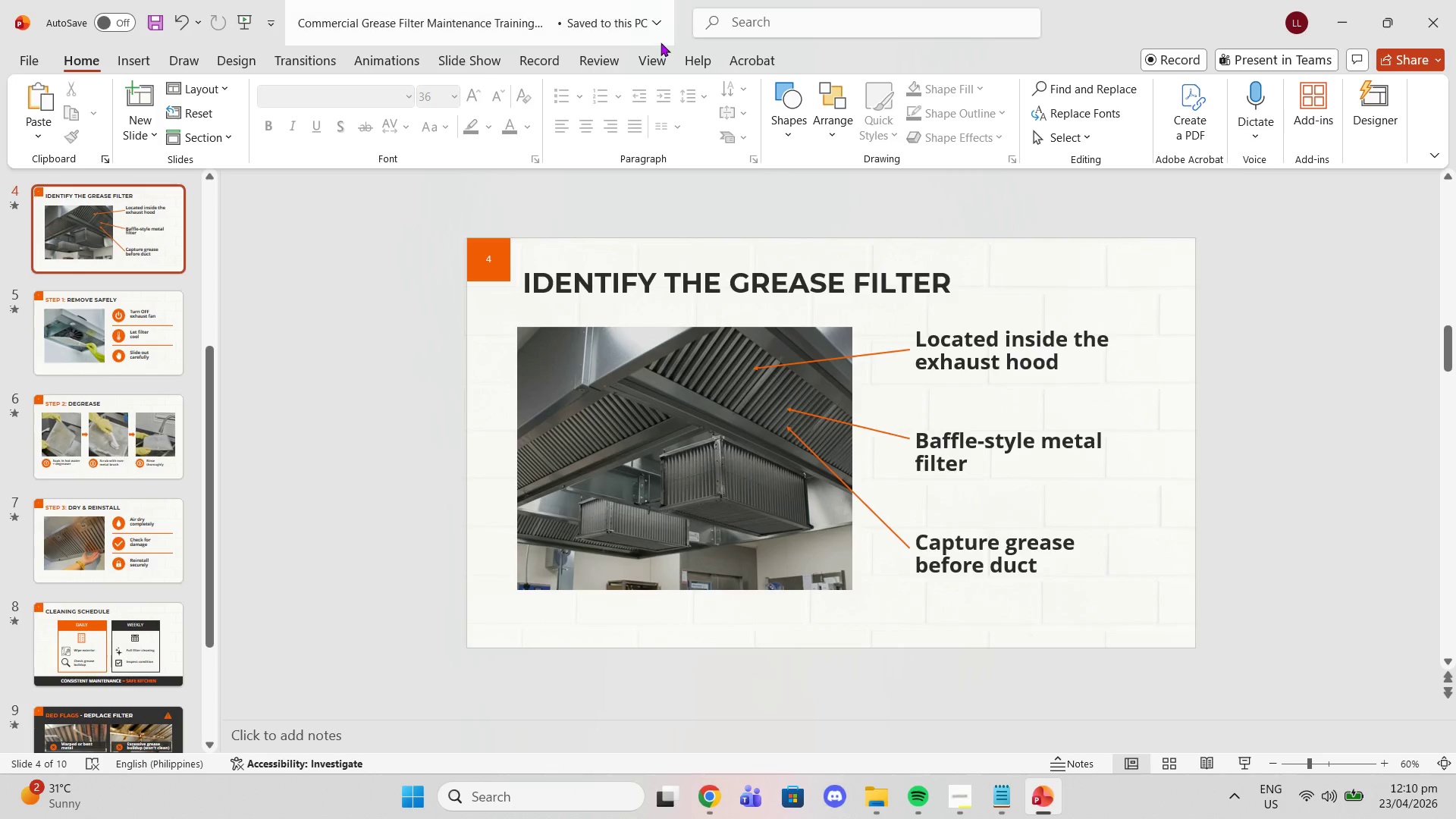 
left_click([655, 52])
 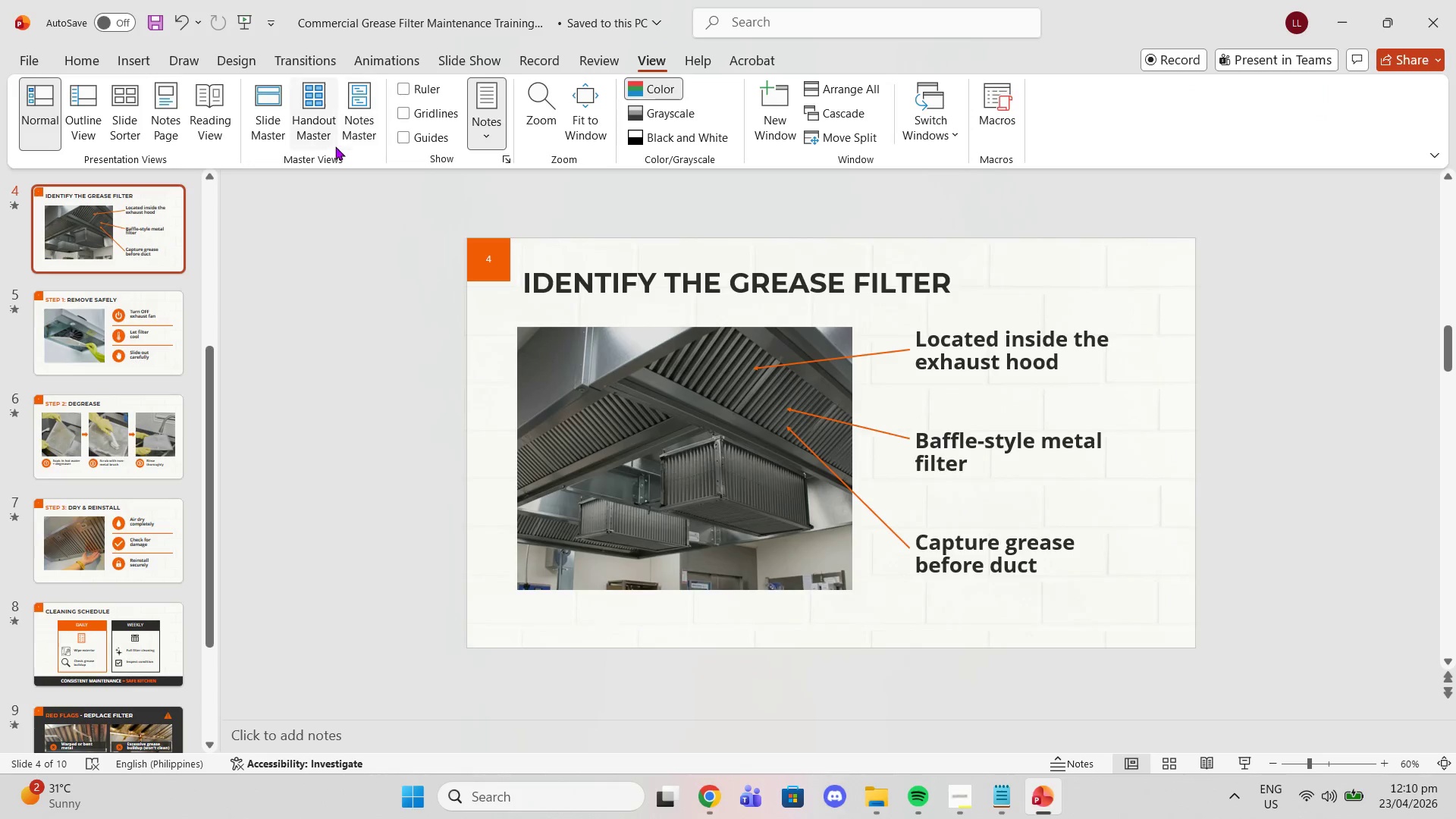 
left_click([271, 140])
 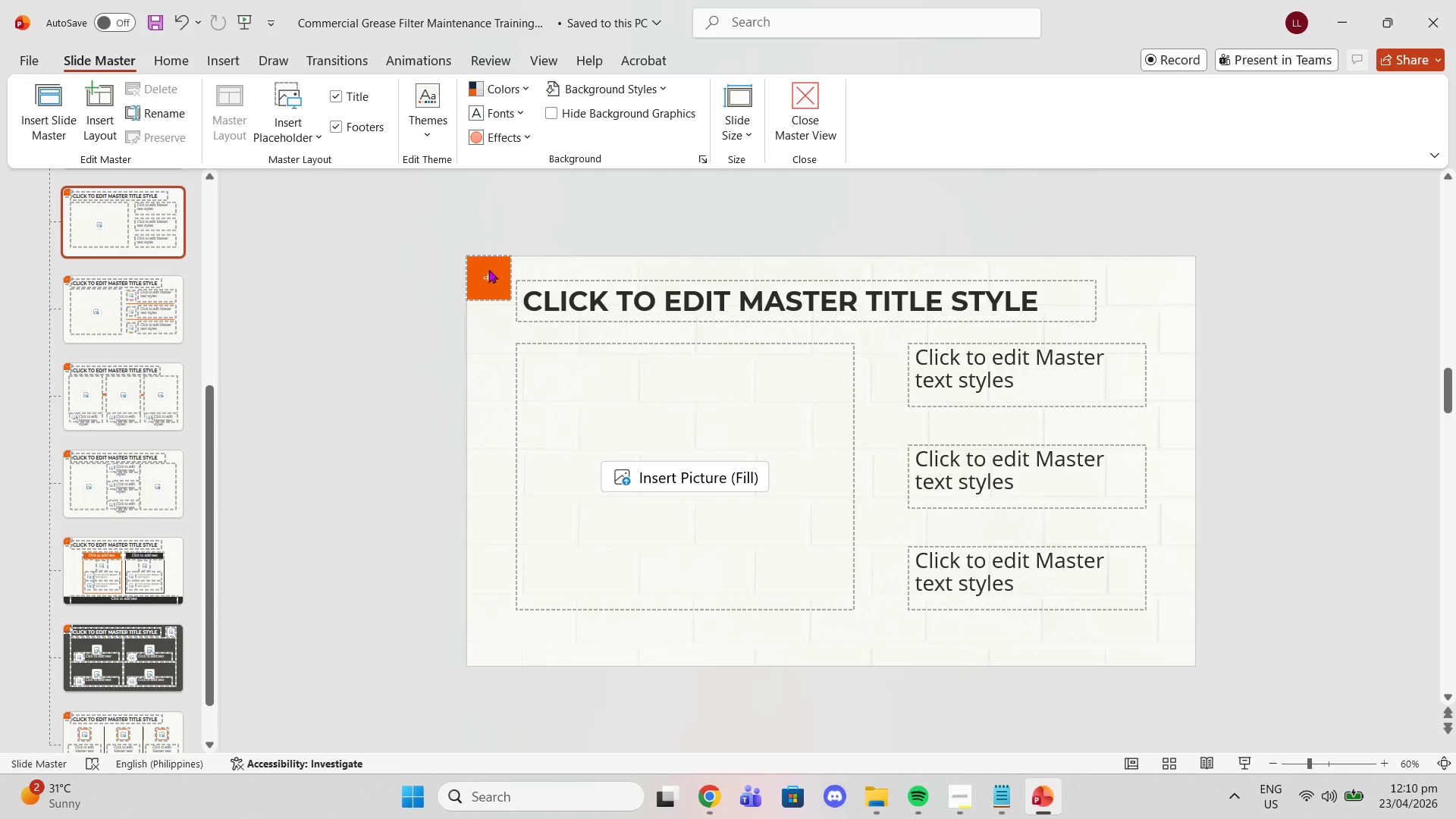 
left_click([482, 272])
 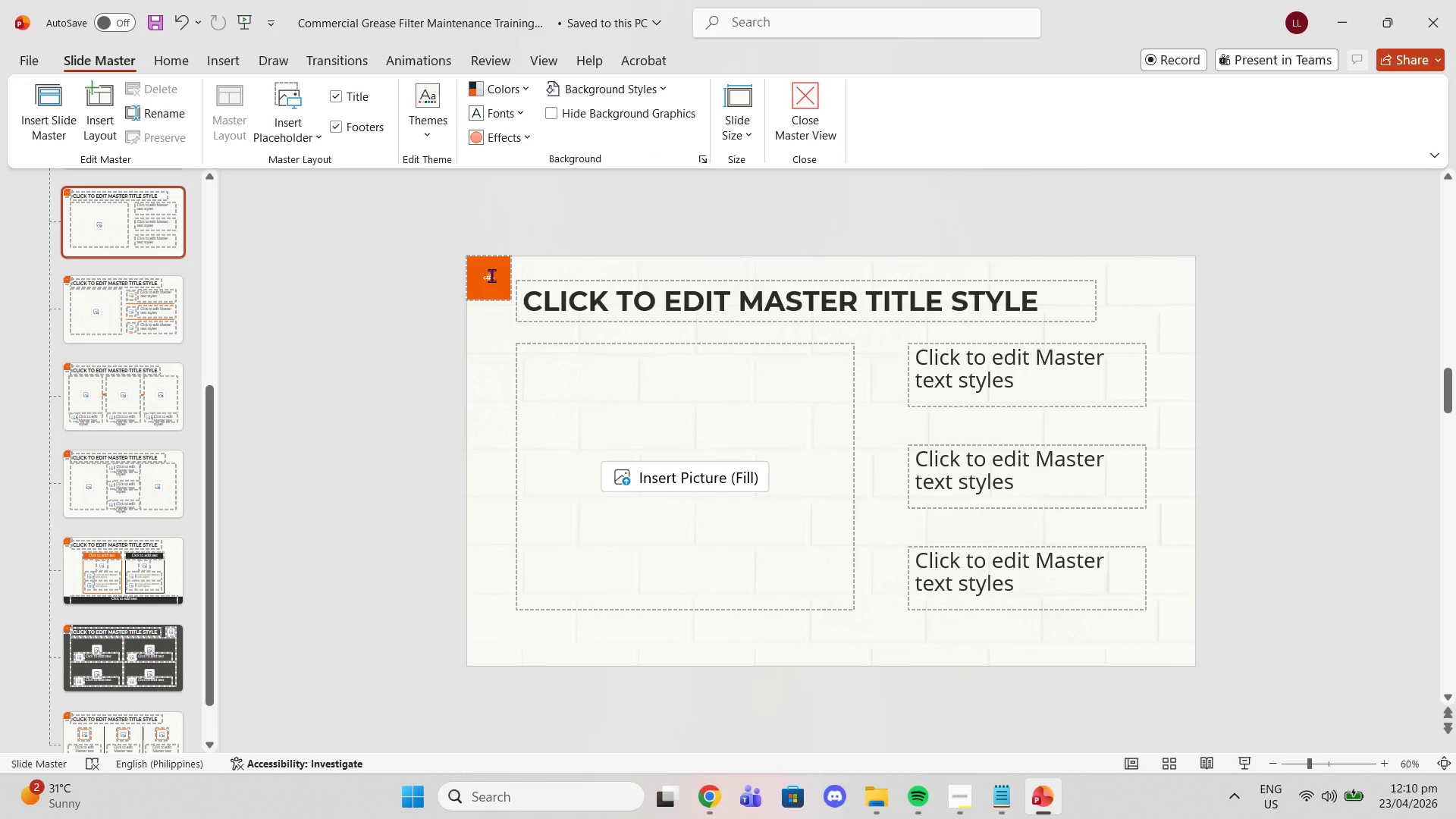 
left_click([491, 275])
 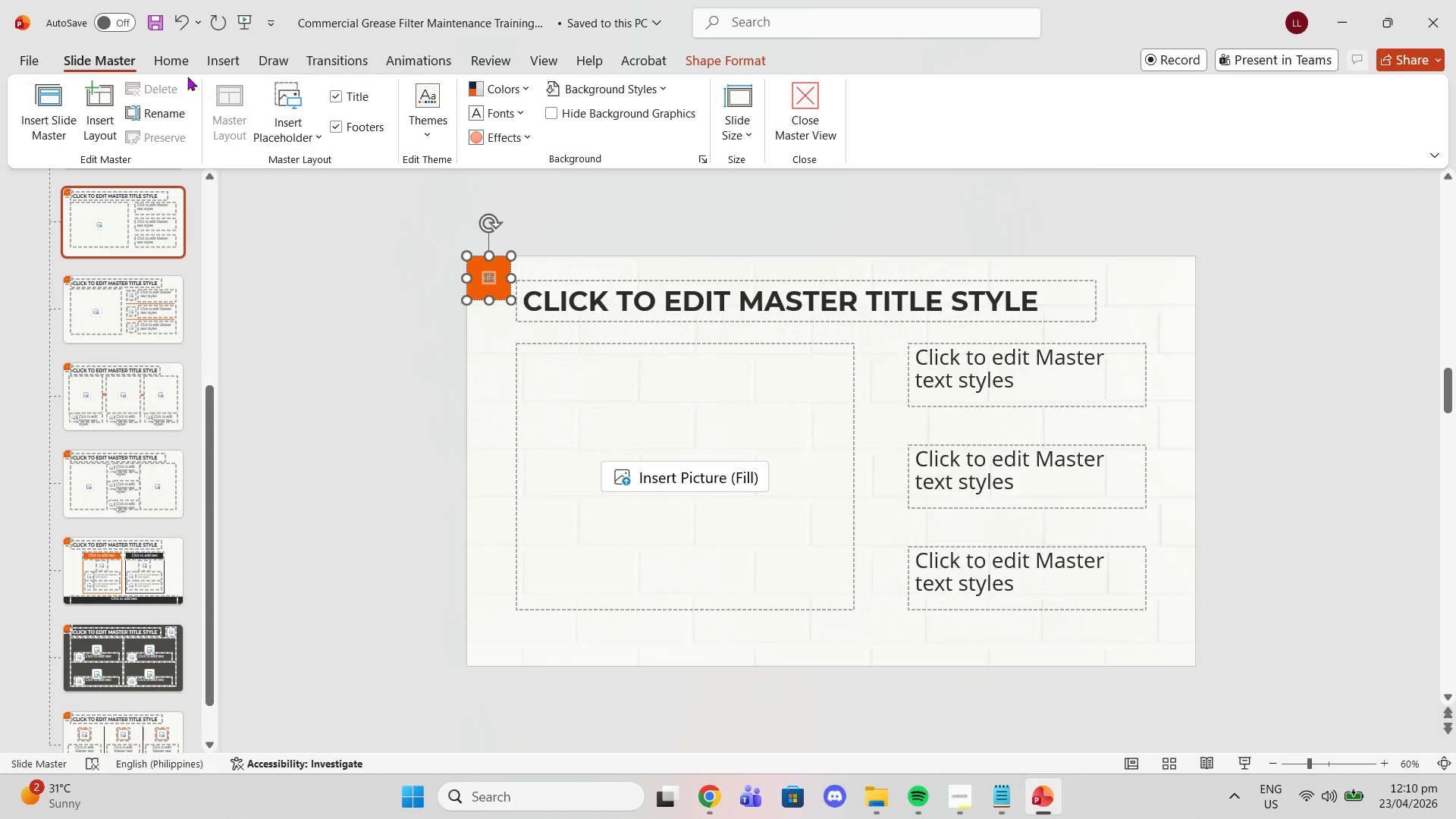 
left_click([176, 67])
 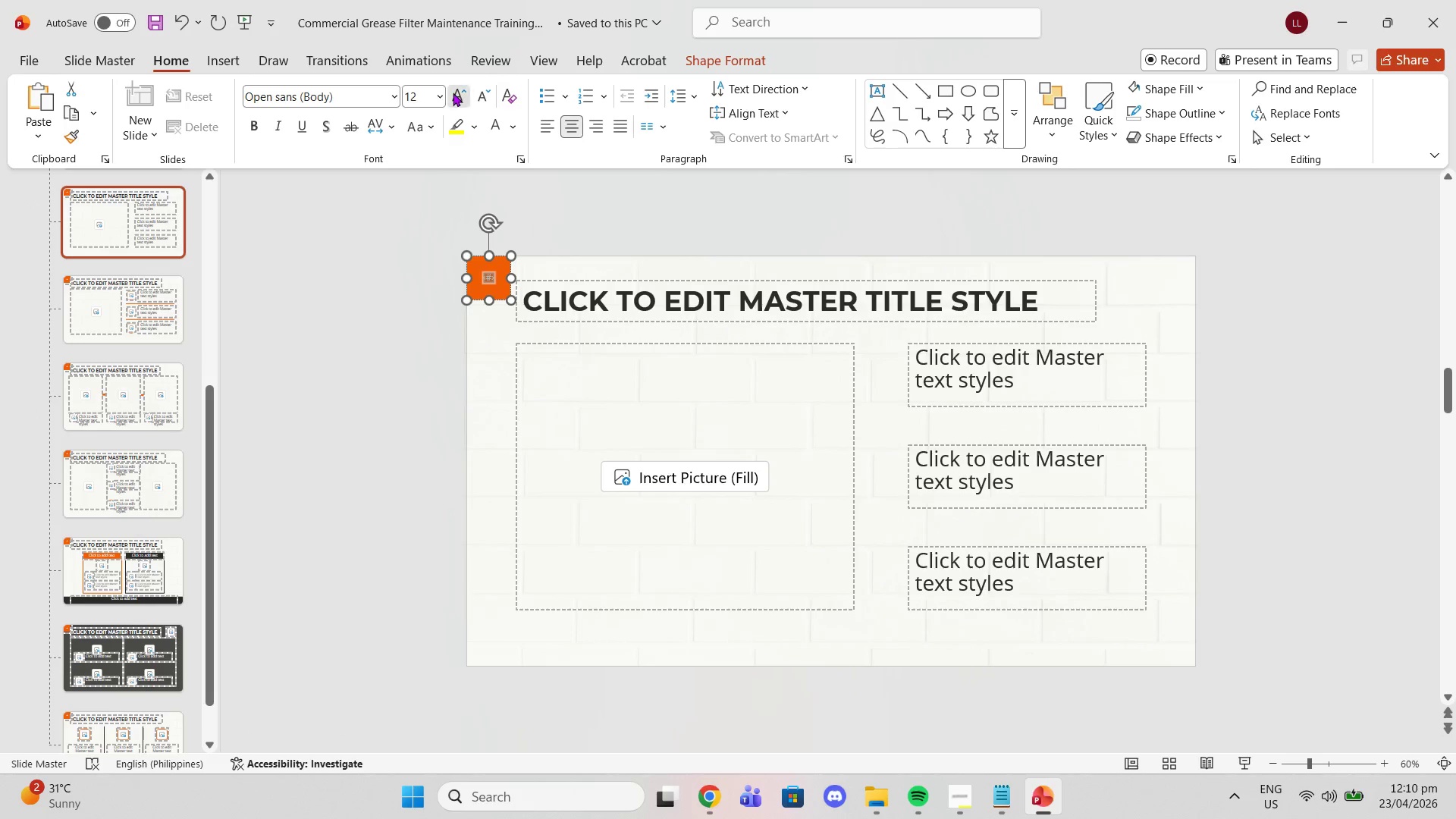 
left_click([460, 96])
 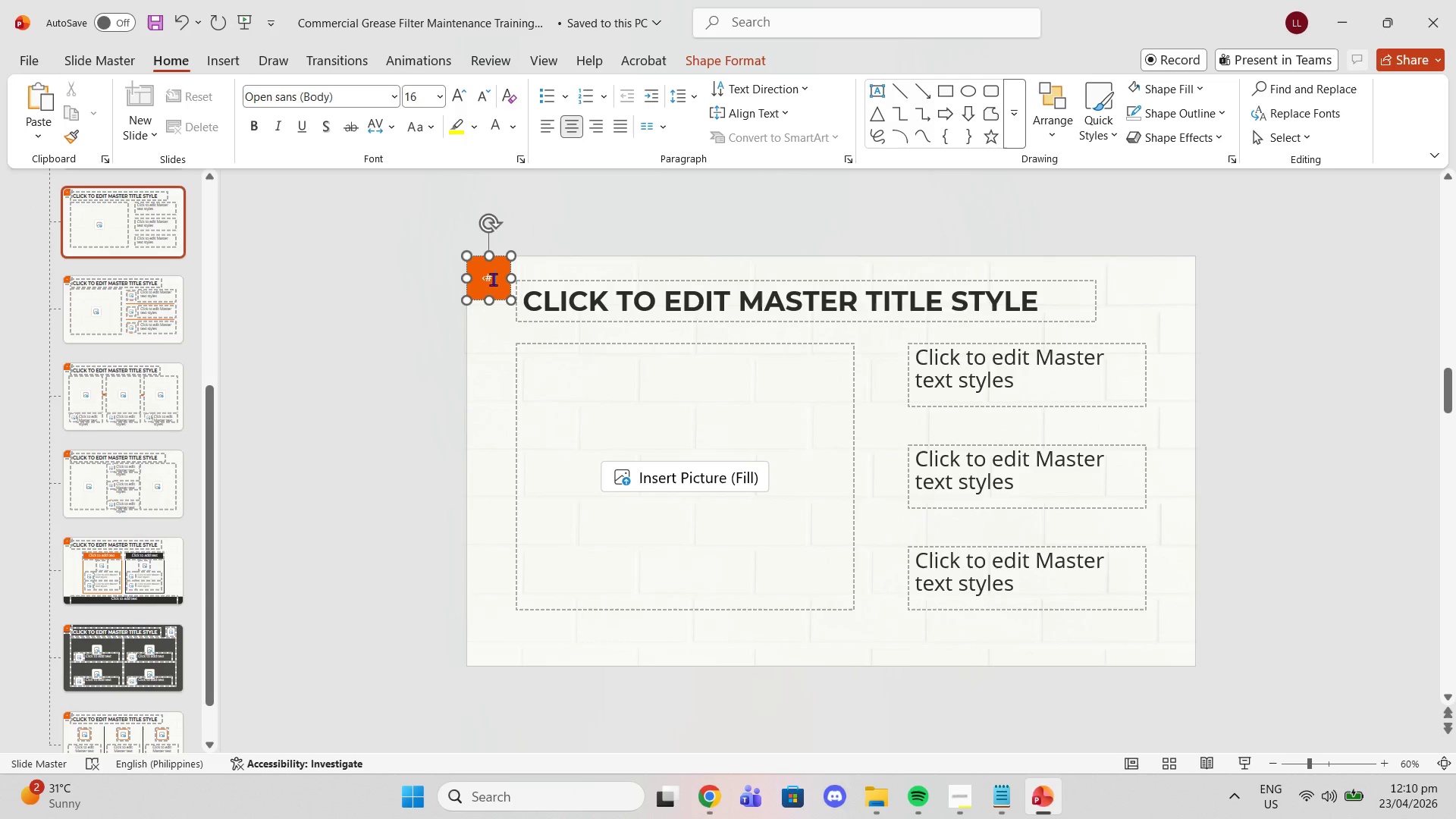 
double_click([493, 279])
 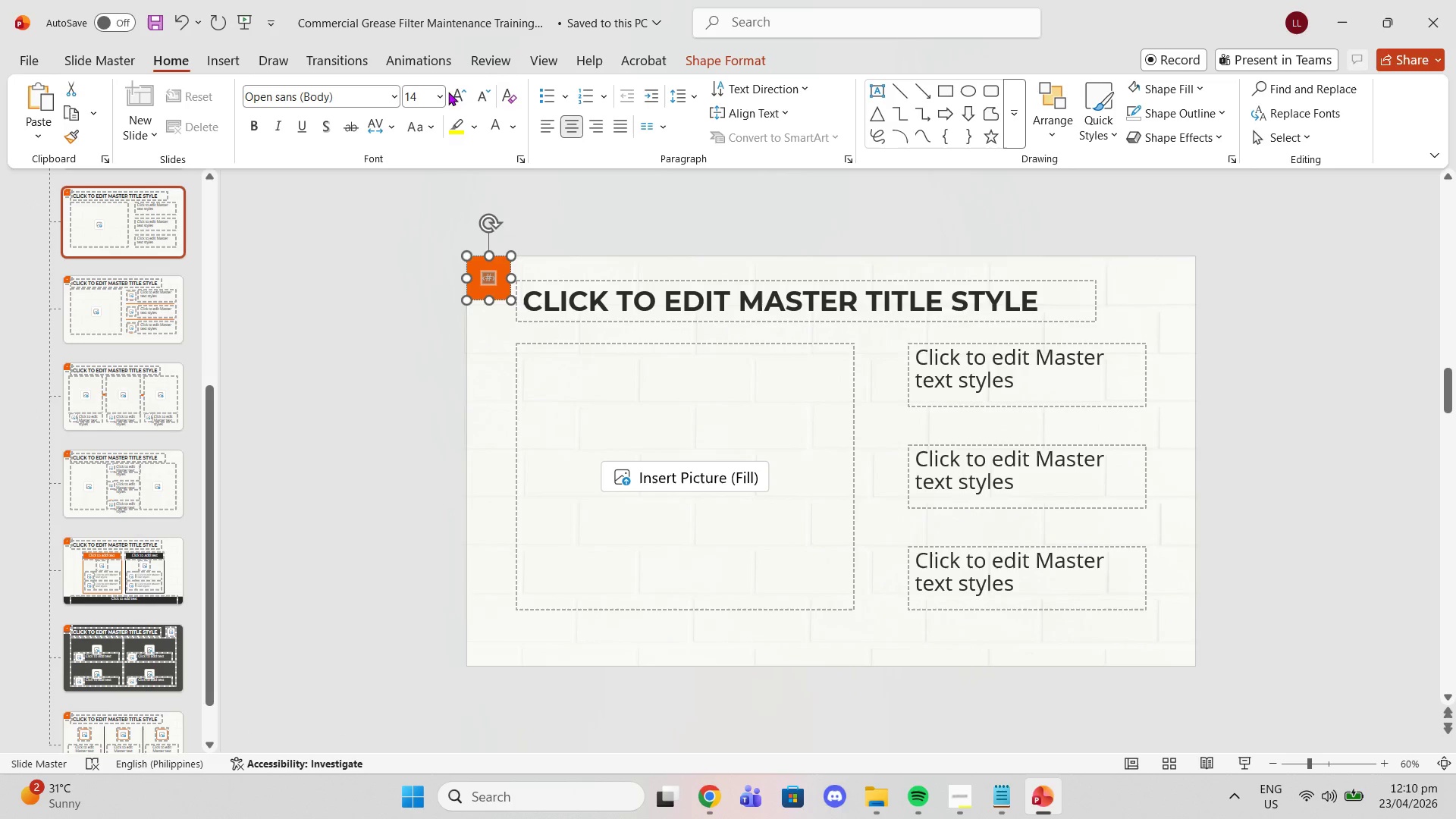 
double_click([457, 92])
 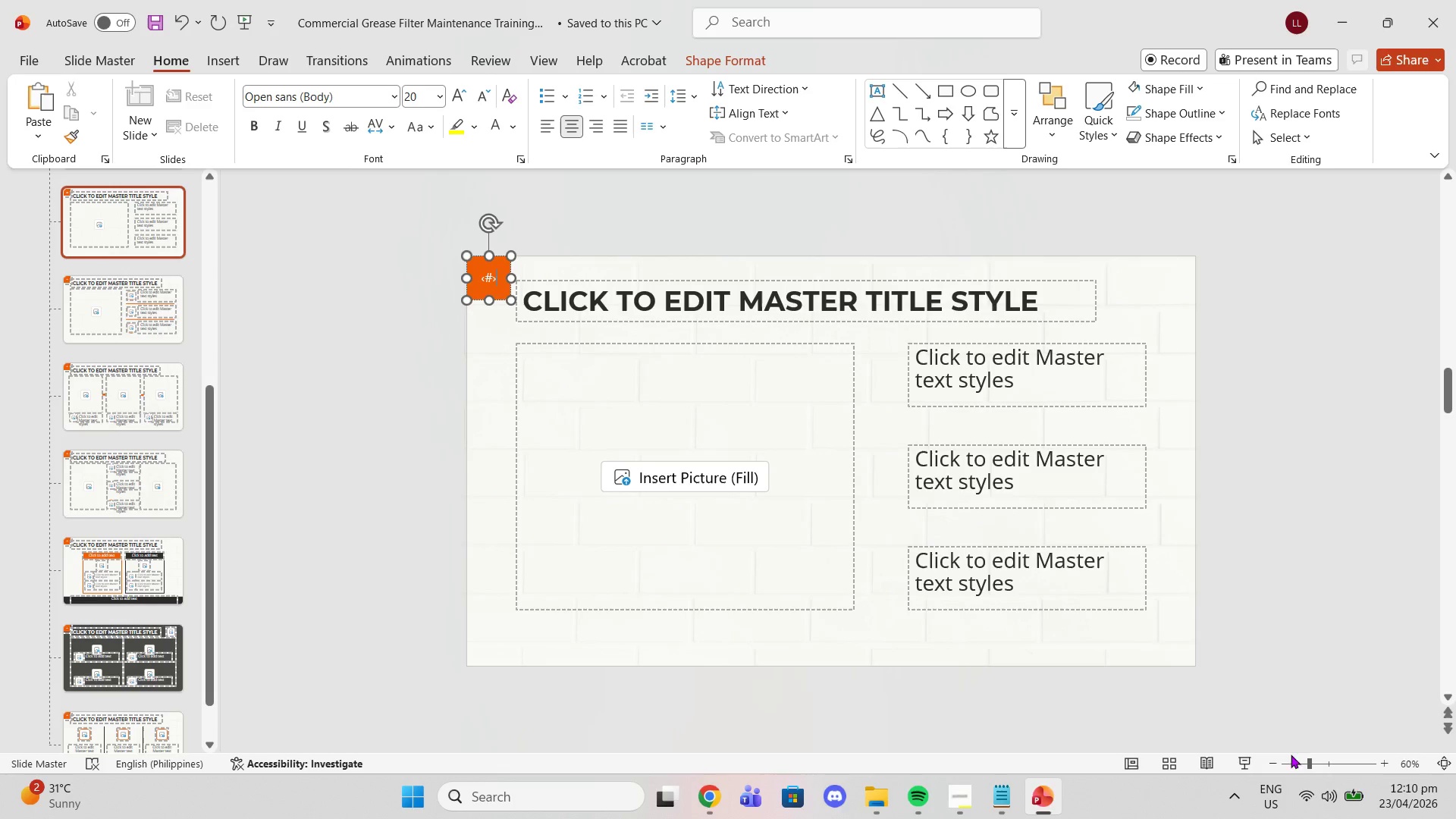 
left_click_drag(start_coordinate=[1309, 762], to_coordinate=[1326, 761])
 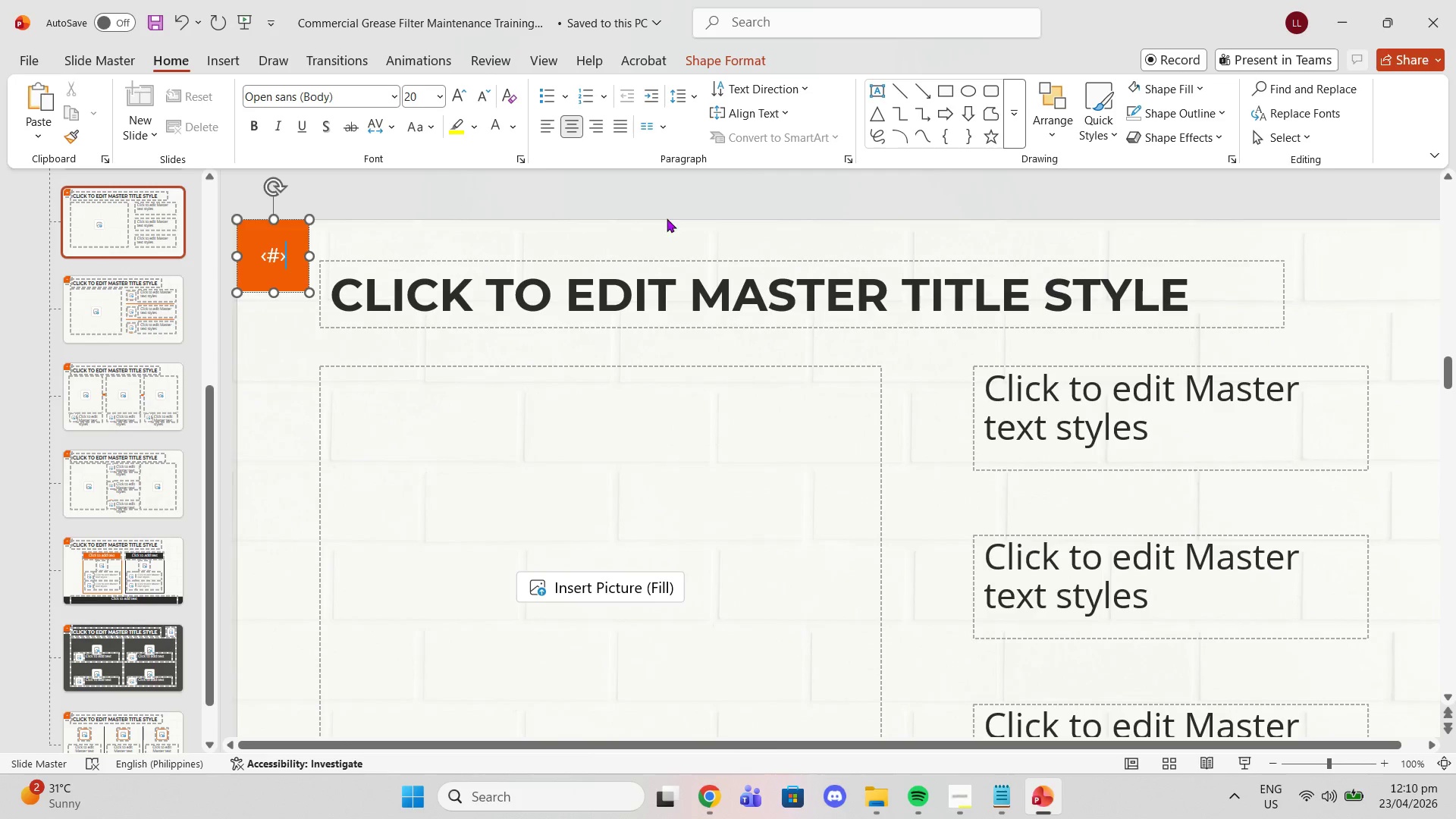 
left_click([660, 212])
 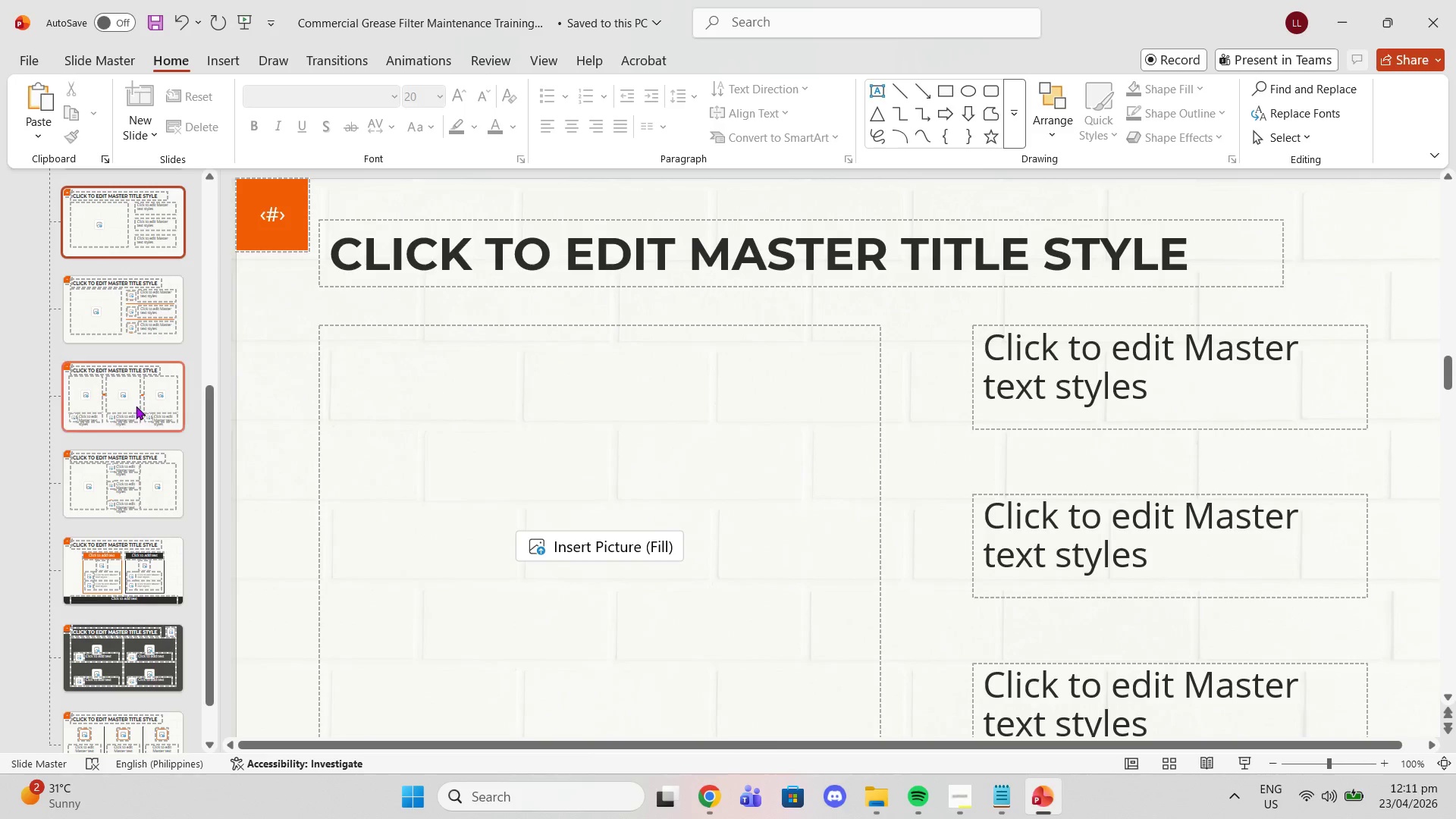 
left_click([93, 255])
 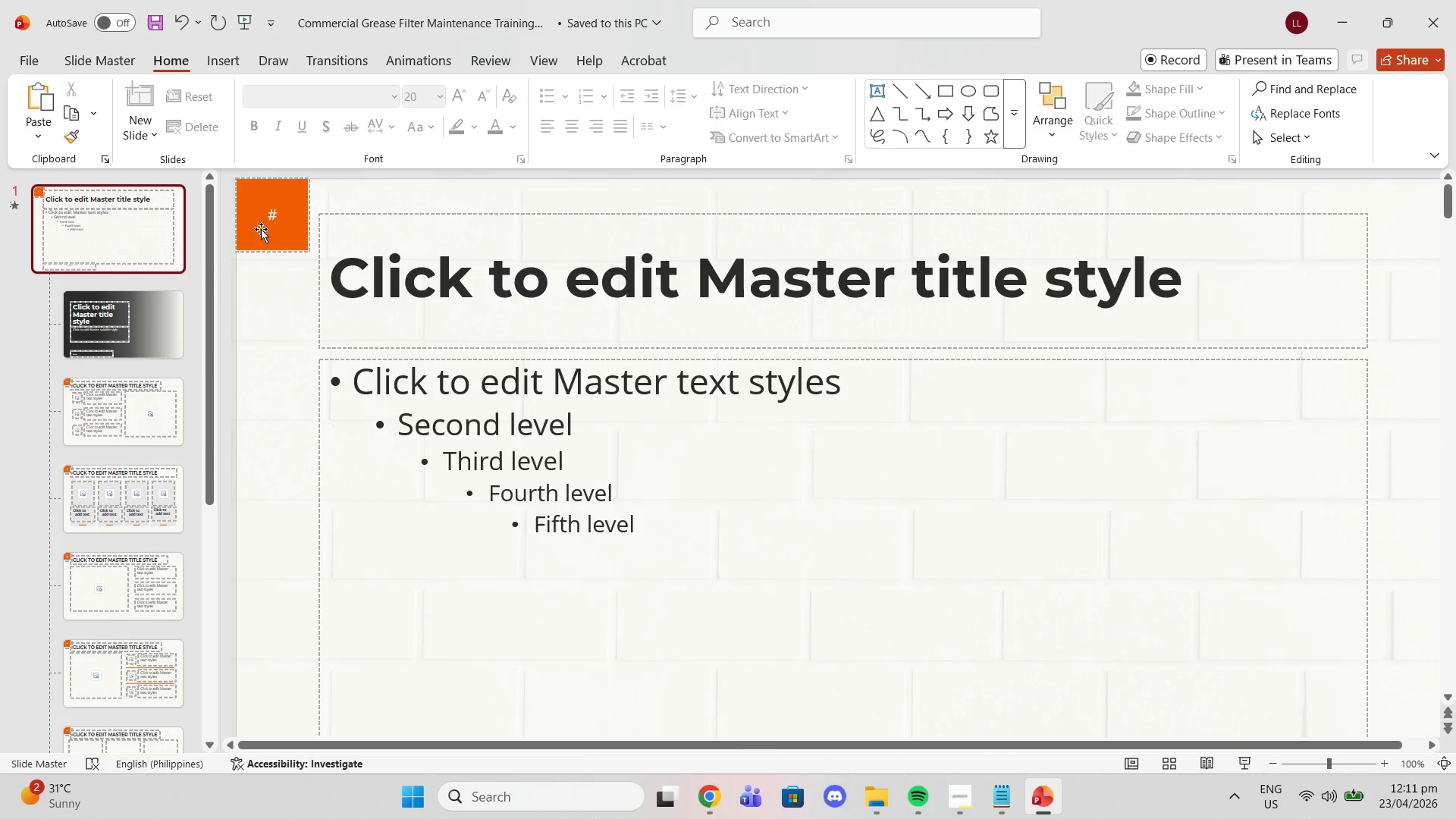 
scroll: coordinate [136, 381], scroll_direction: up, amount: 13.0
 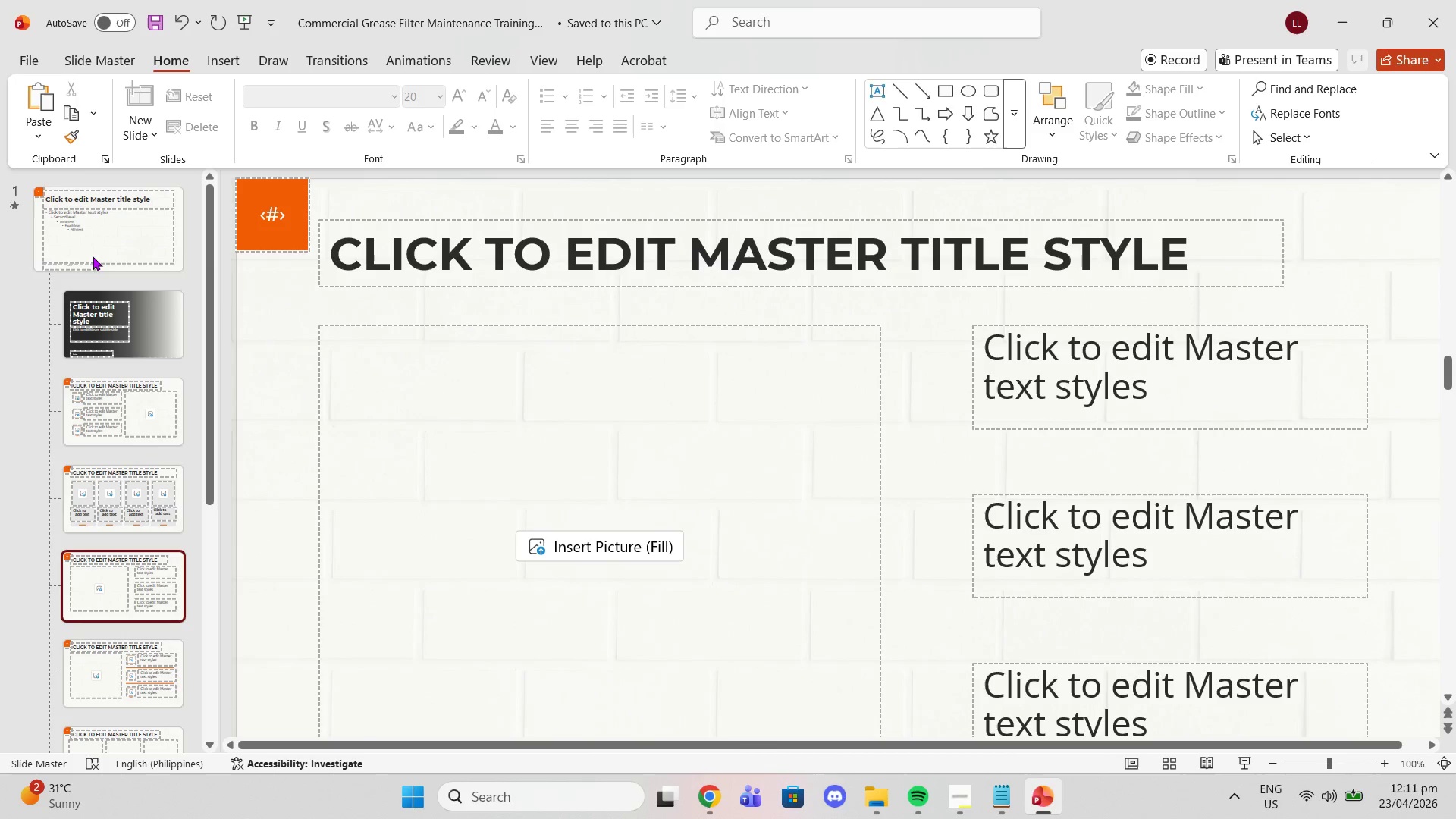 
left_click([265, 221])
 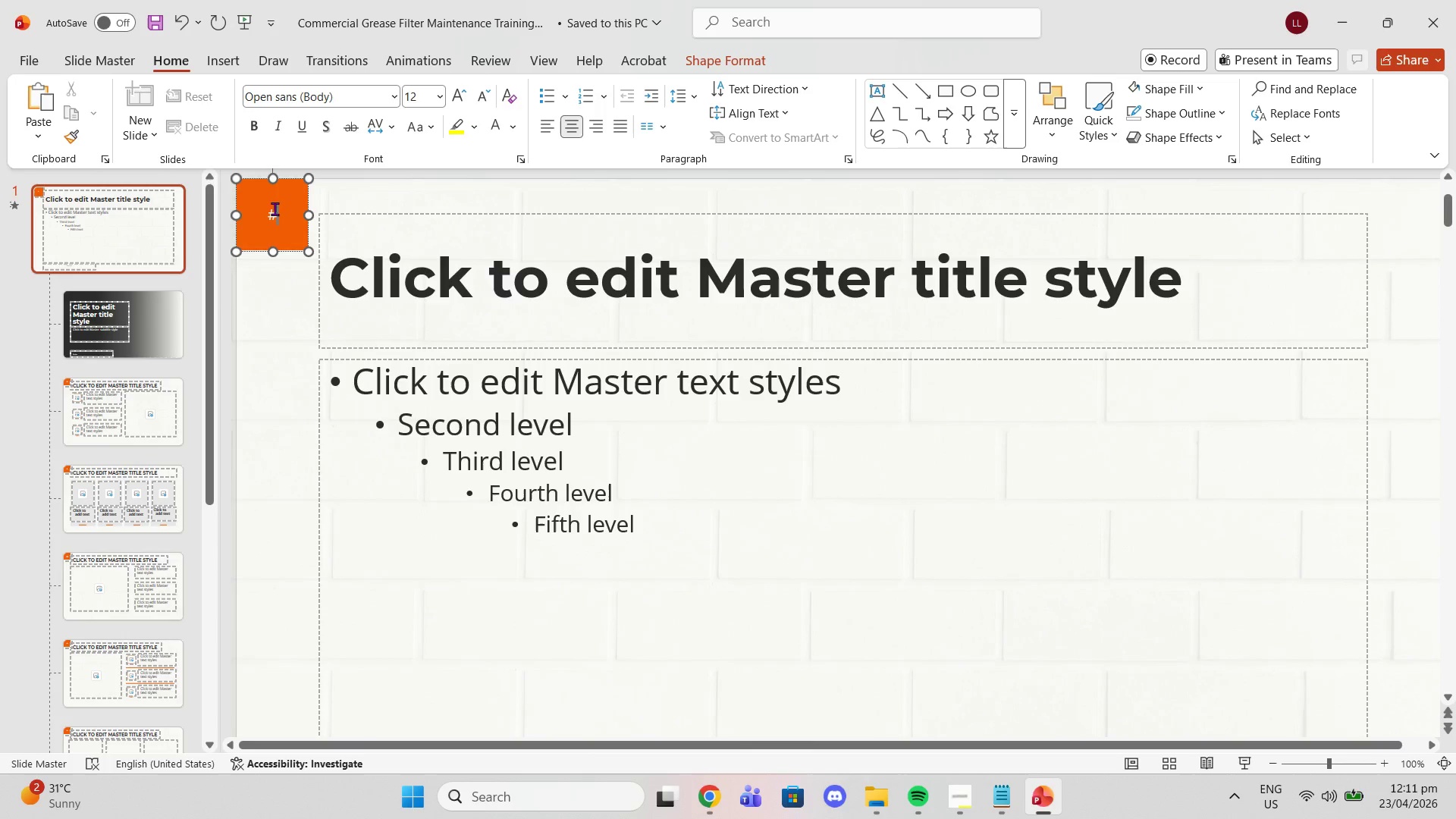 
double_click([275, 209])
 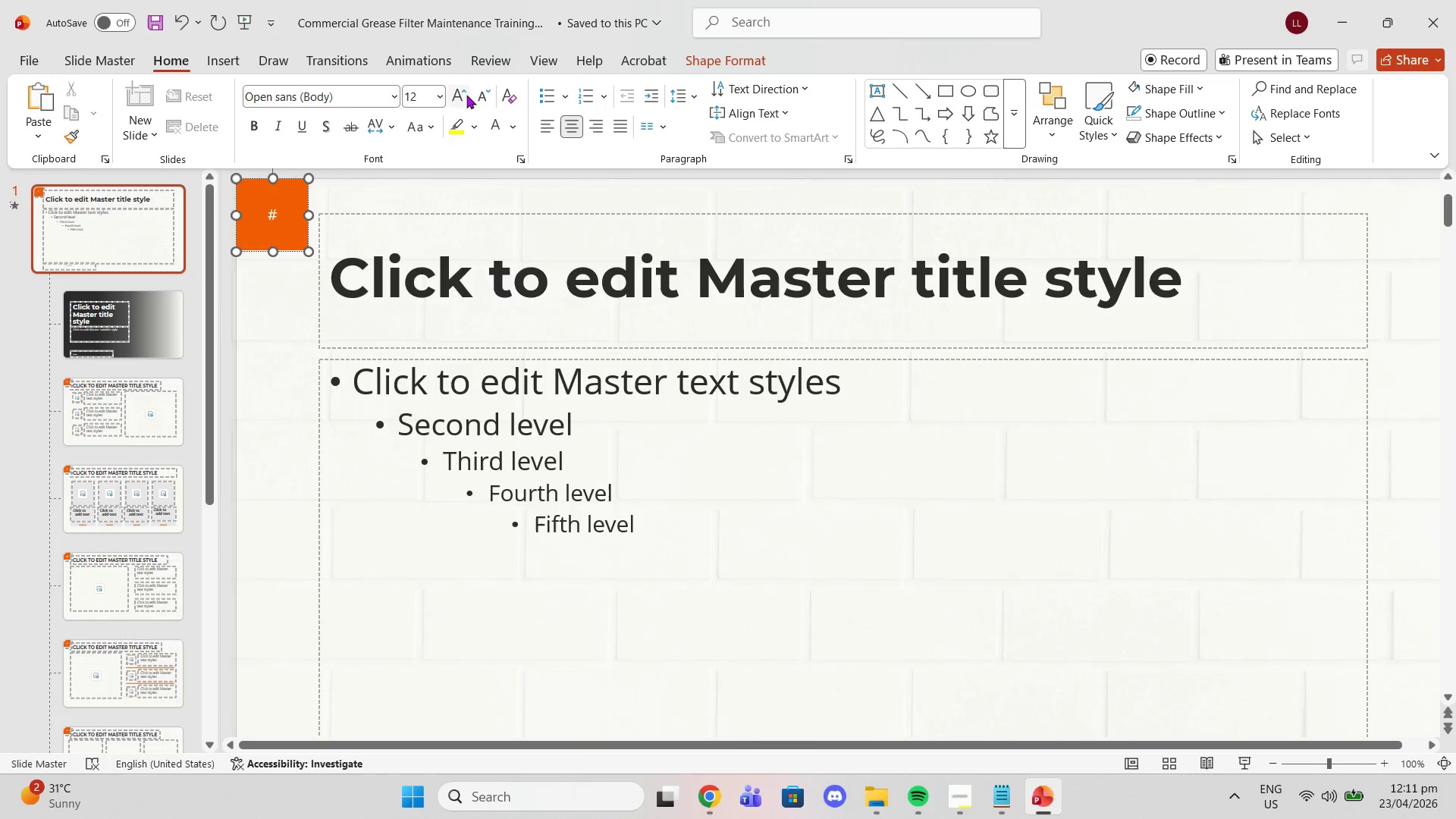 
left_click([452, 93])
 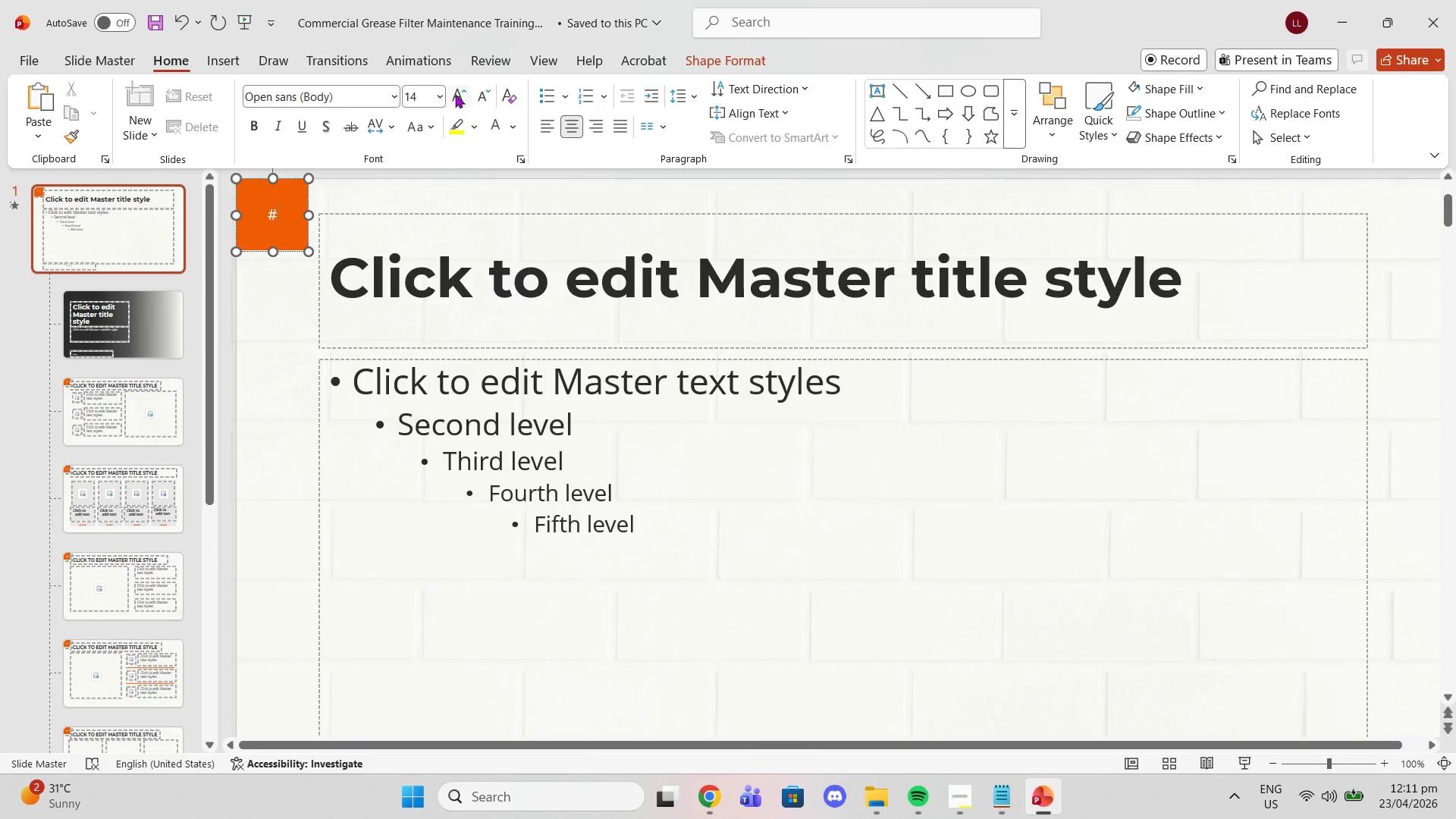 
left_click([459, 95])
 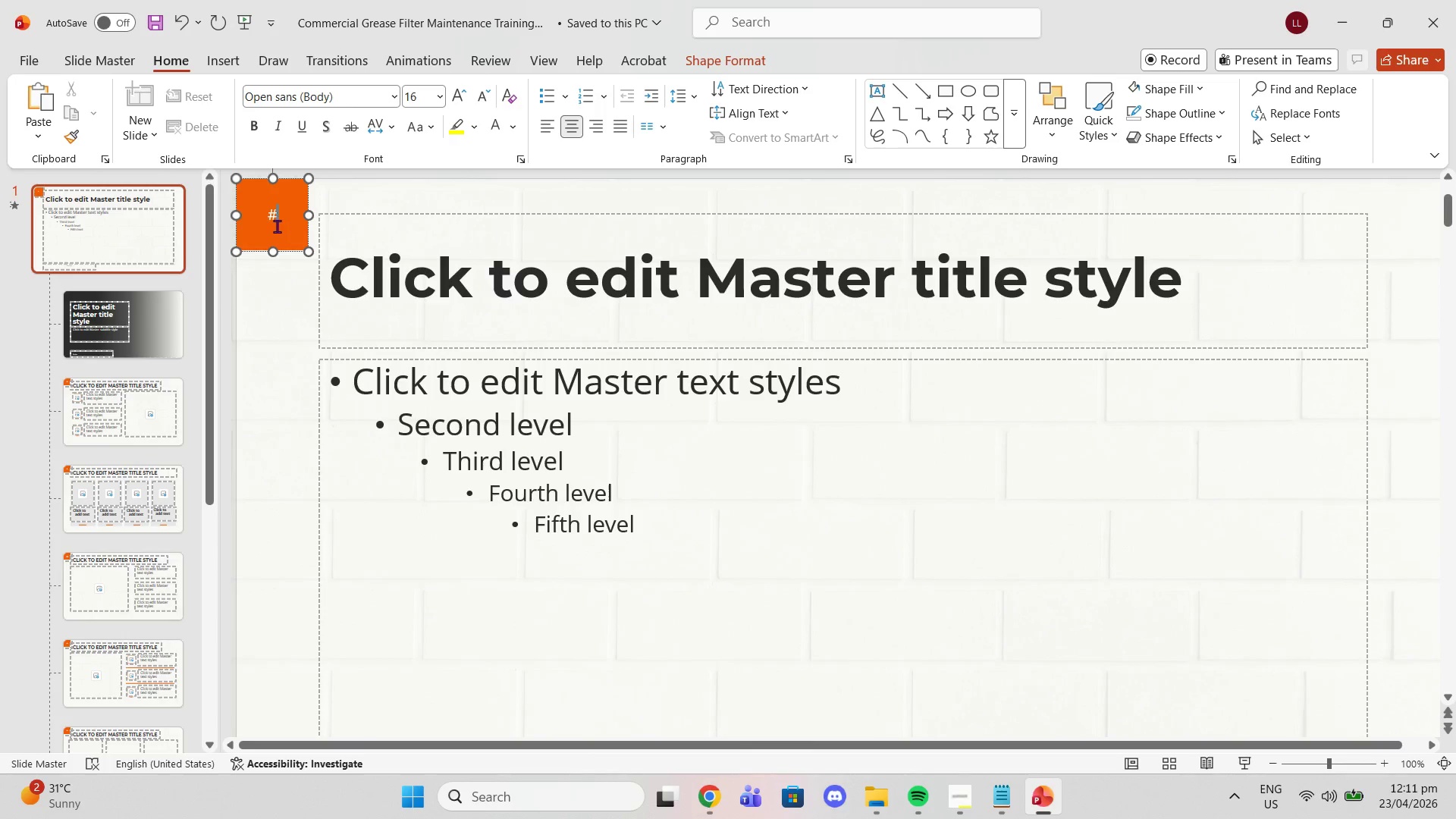 
left_click([271, 218])
 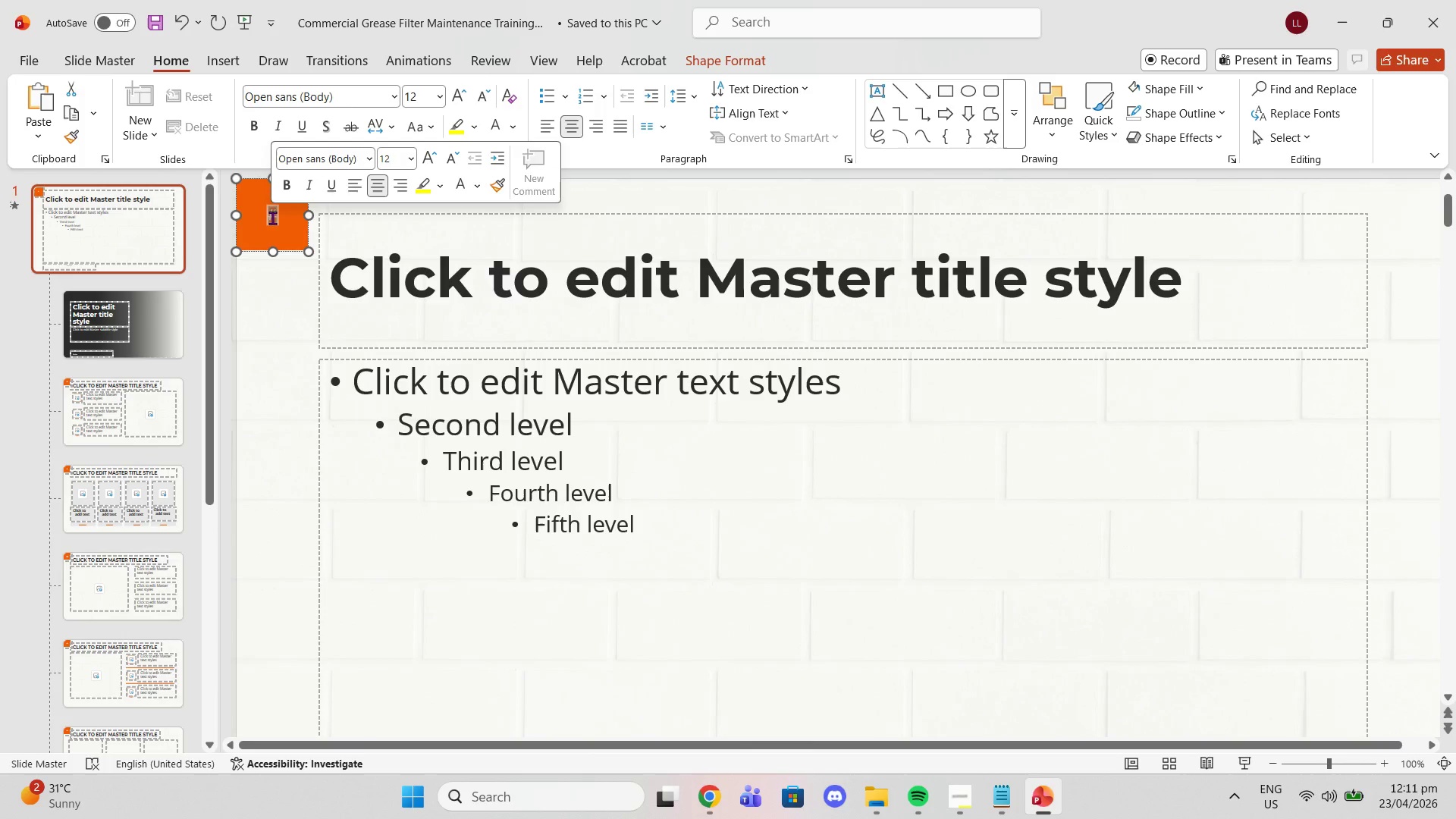 
left_click_drag(start_coordinate=[271, 218], to_coordinate=[285, 220])
 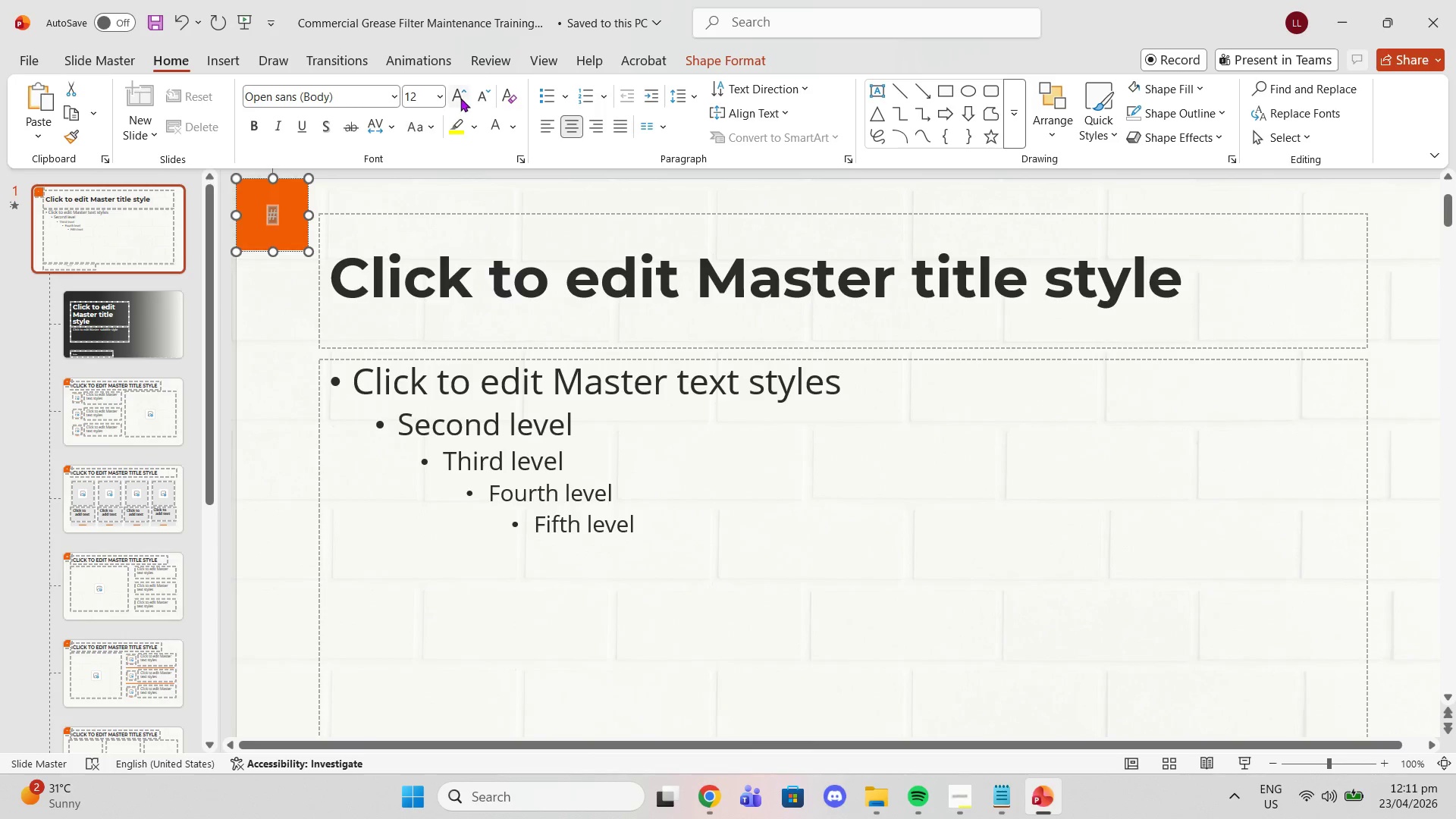 
left_click([466, 93])
 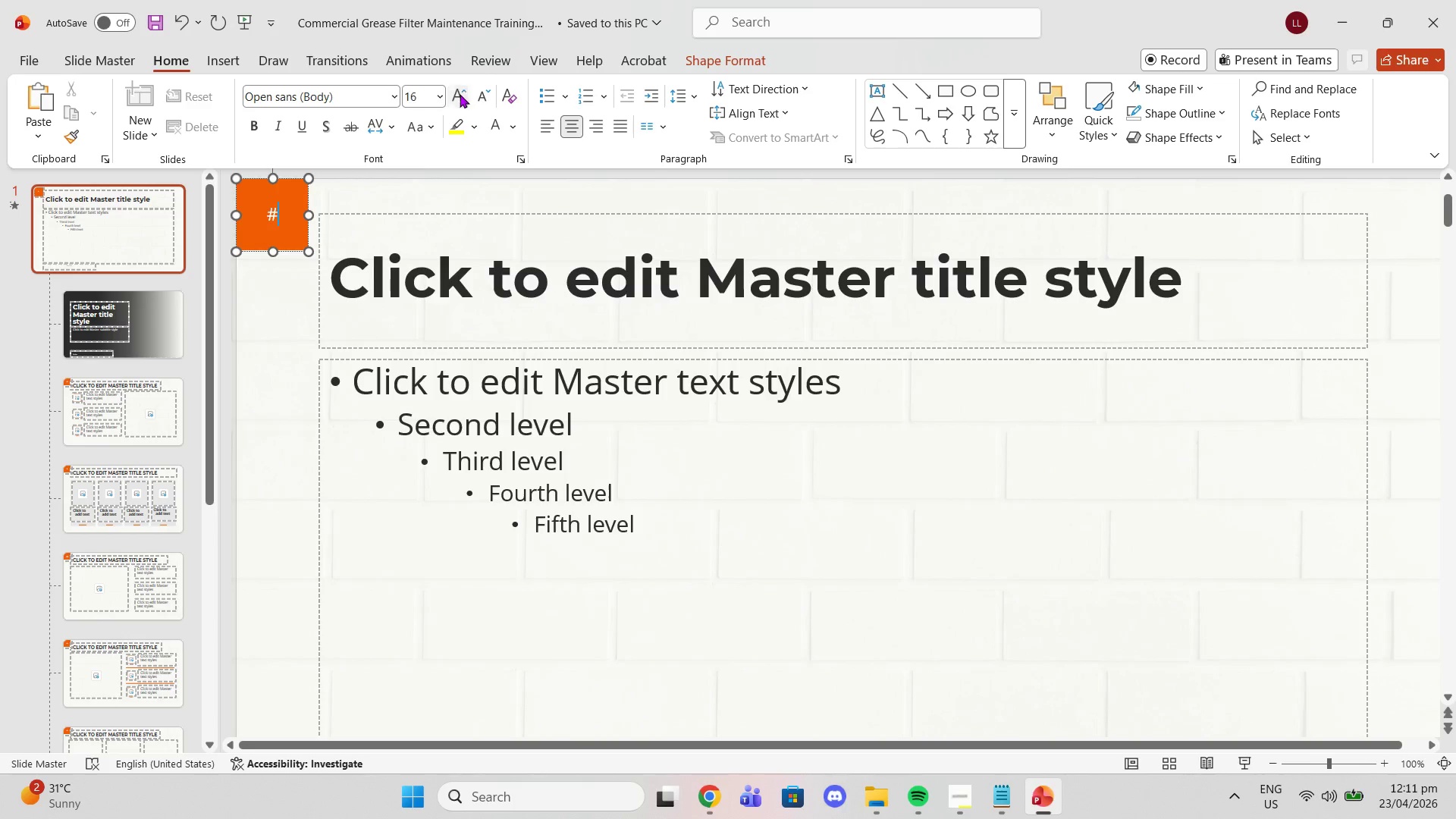 
triple_click([459, 95])
 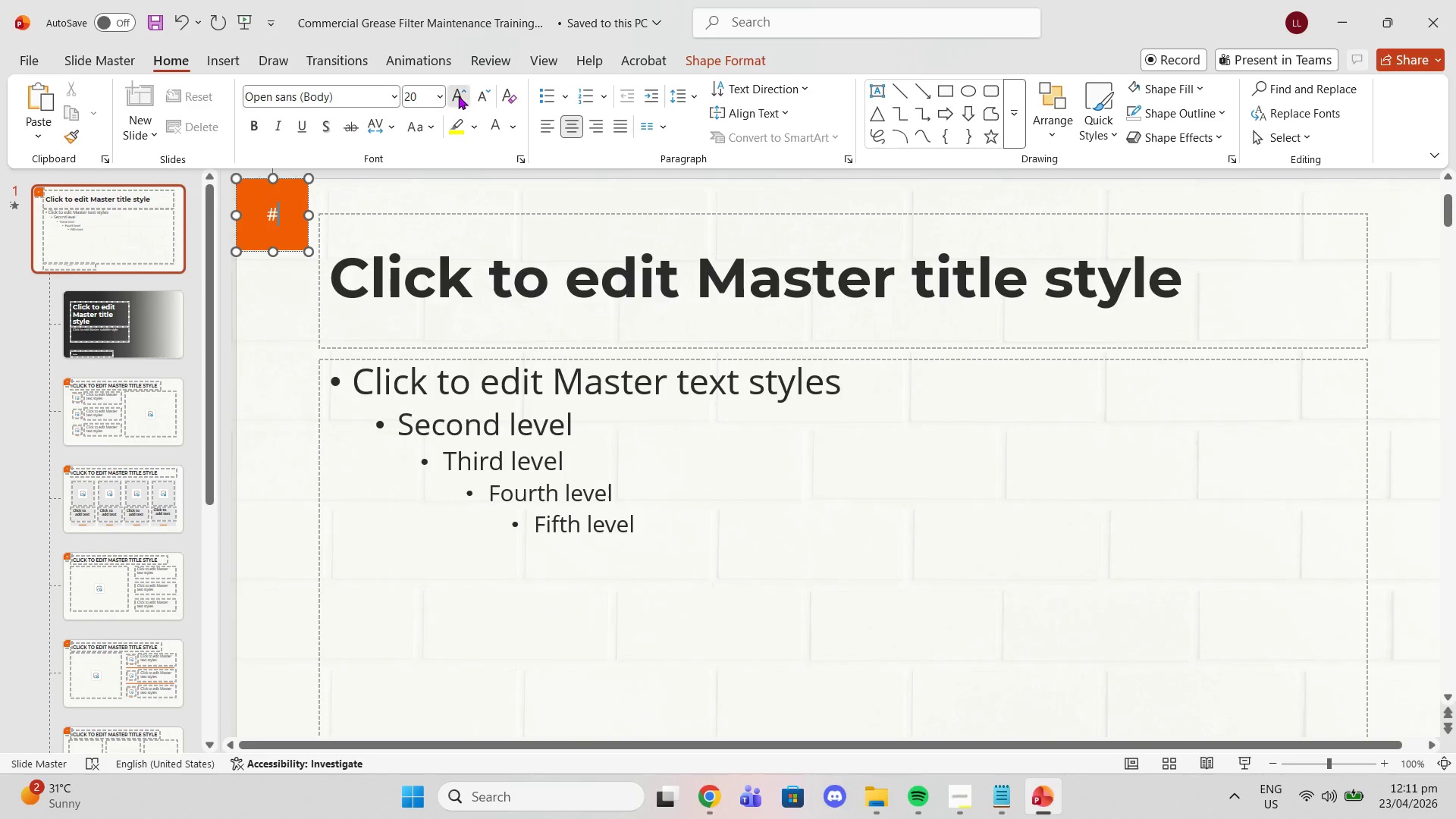 
triple_click([457, 96])
 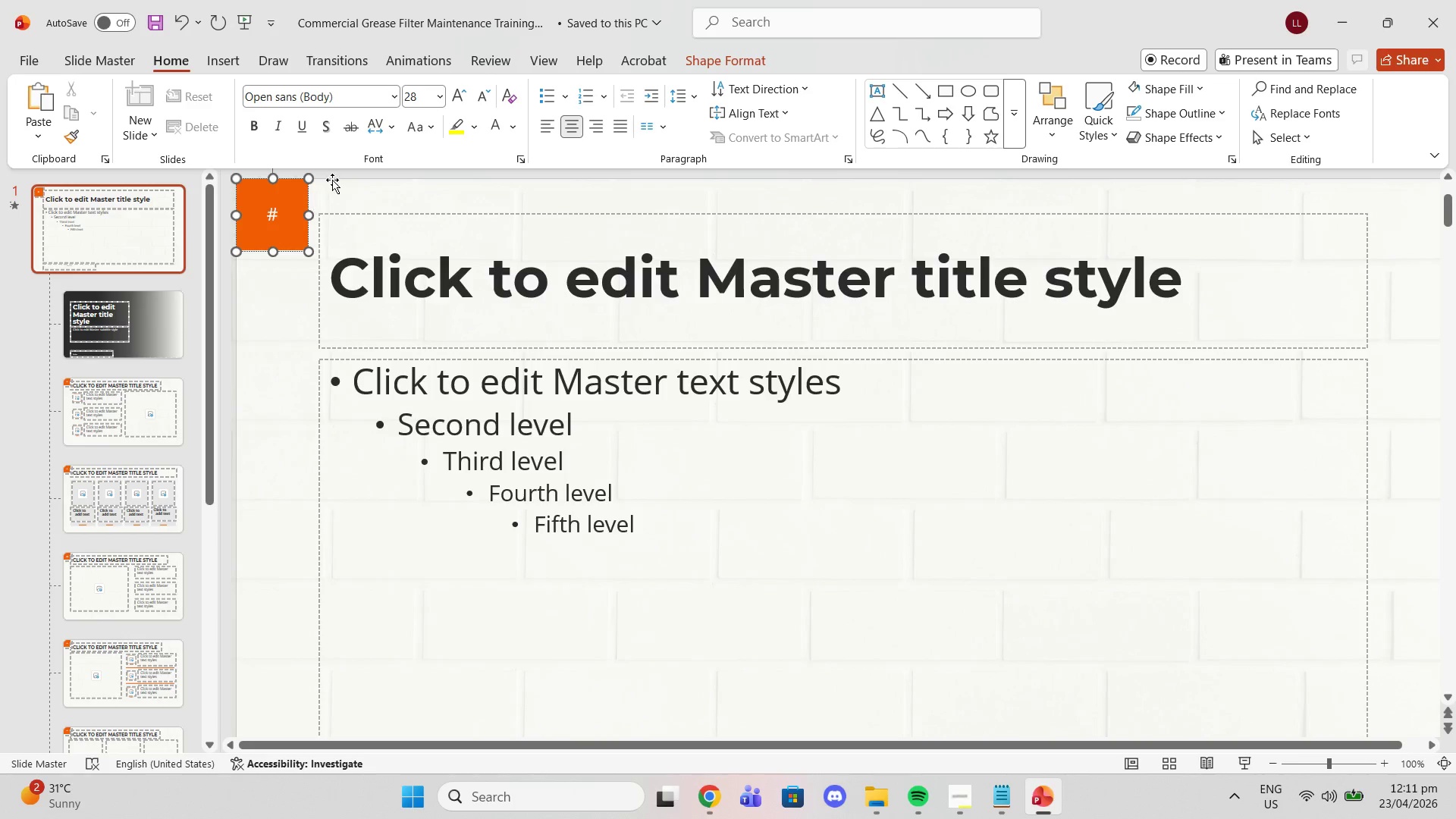 
left_click([338, 177])
 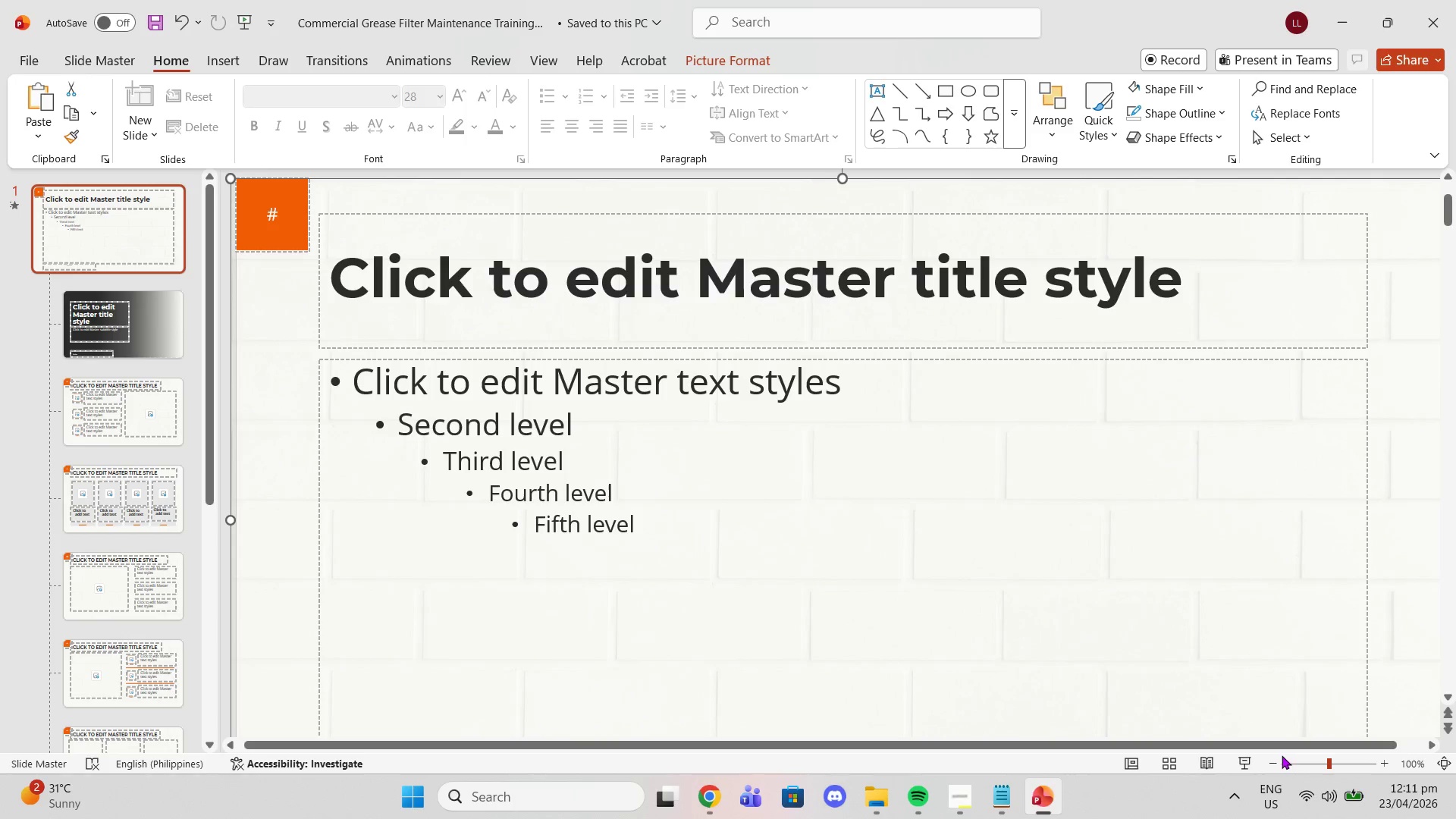 
double_click([1278, 762])
 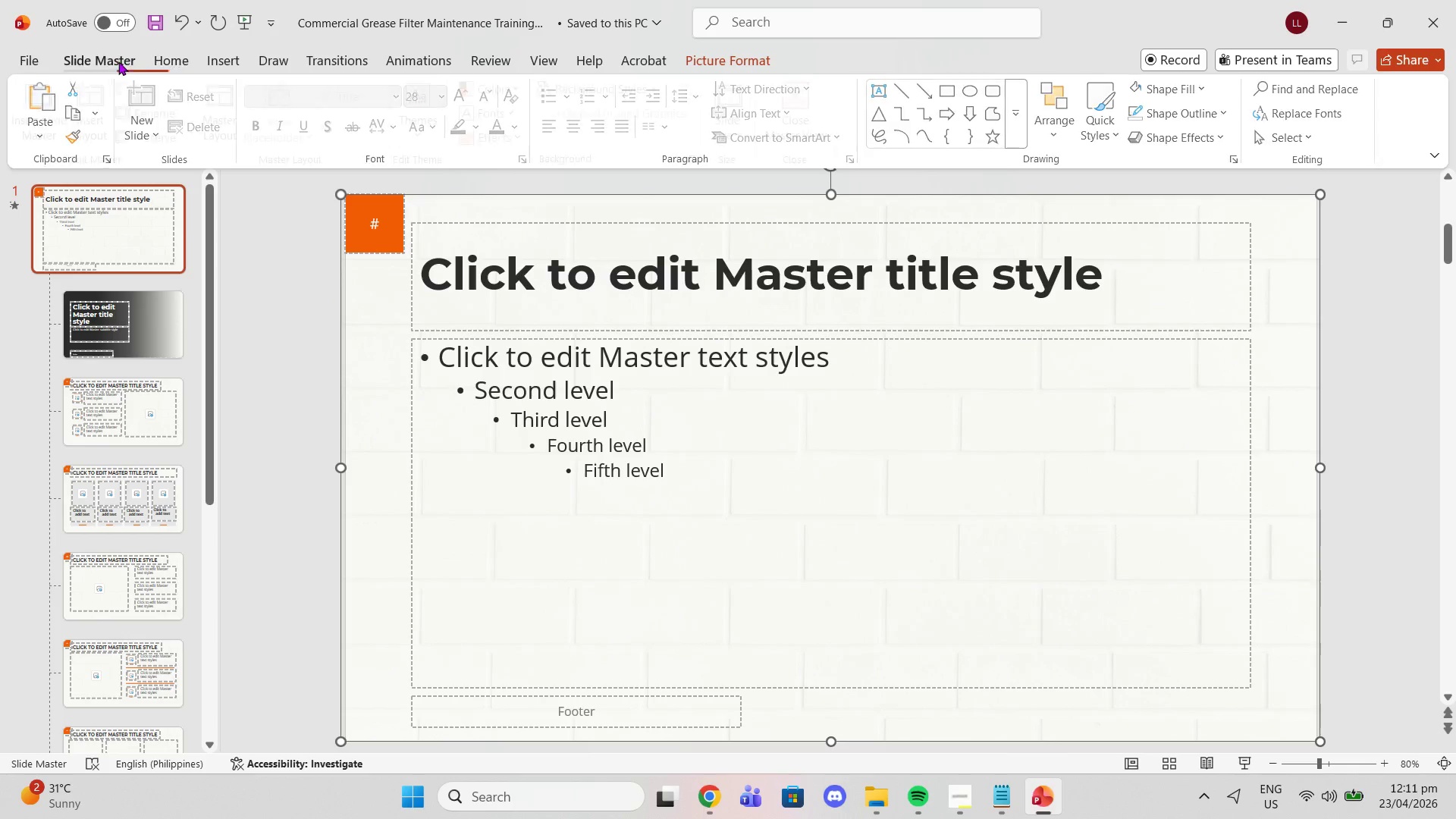 
left_click([806, 111])
 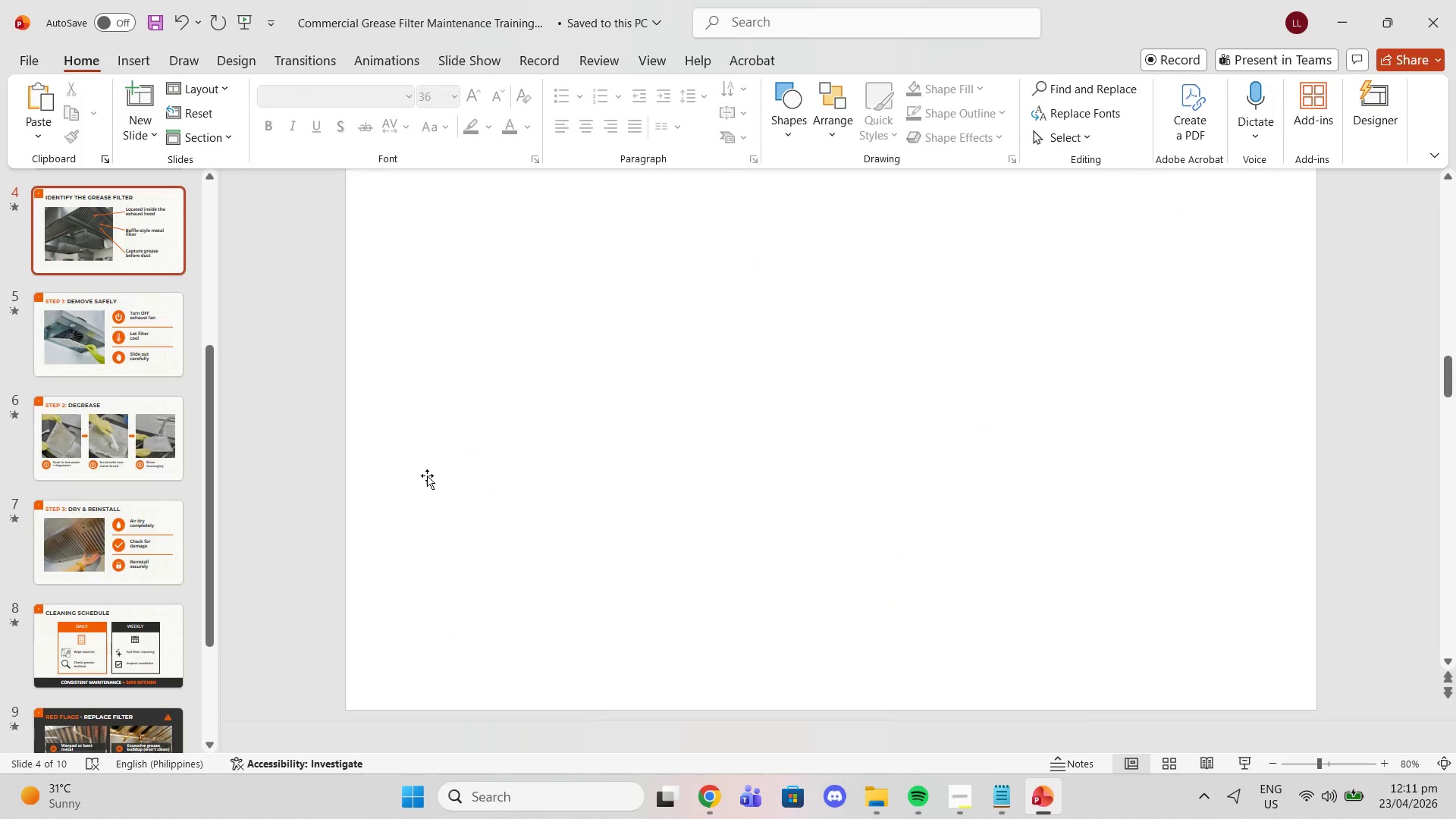 
scroll: coordinate [270, 325], scroll_direction: up, amount: 16.0
 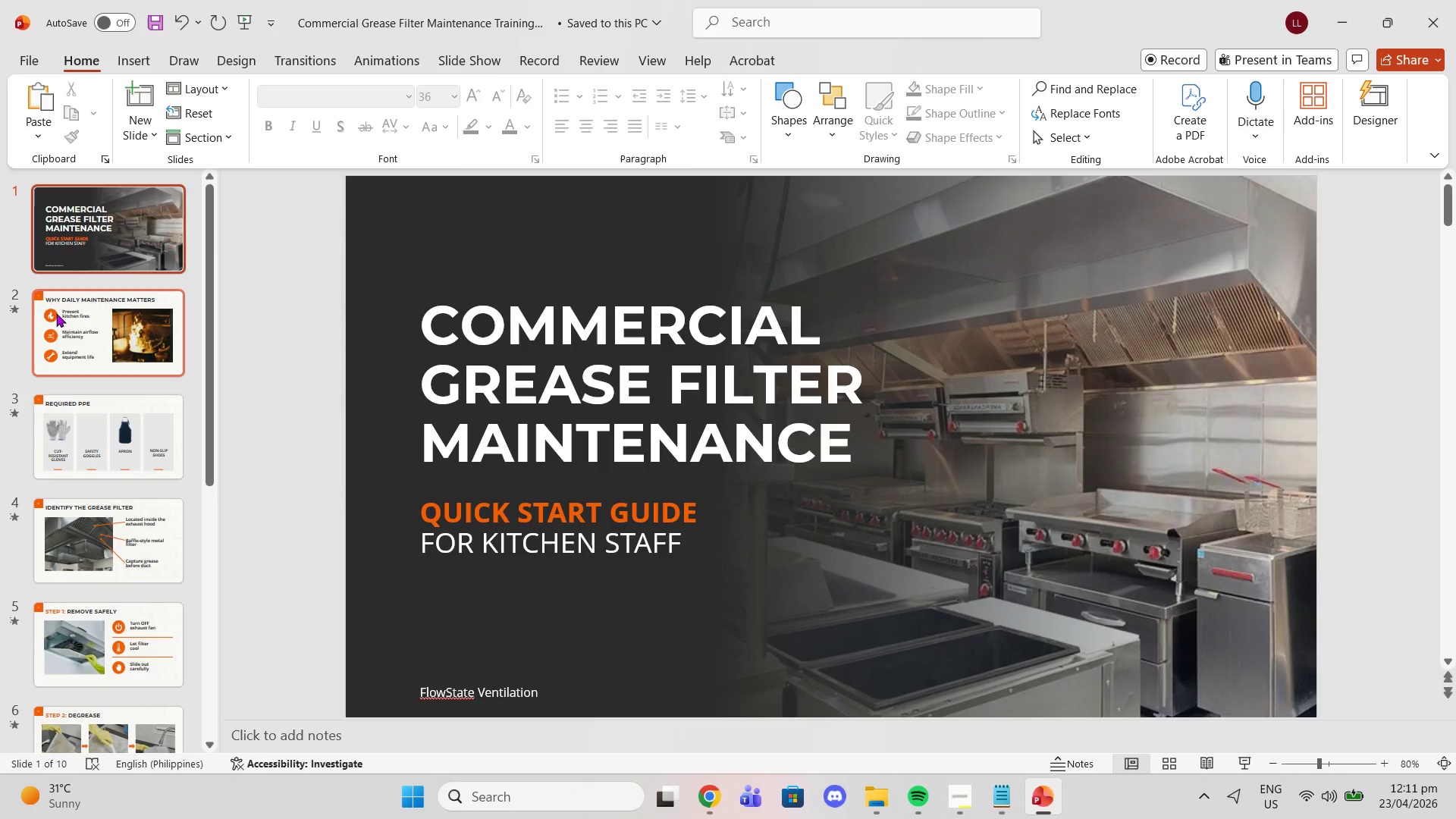 
left_click([56, 314])
 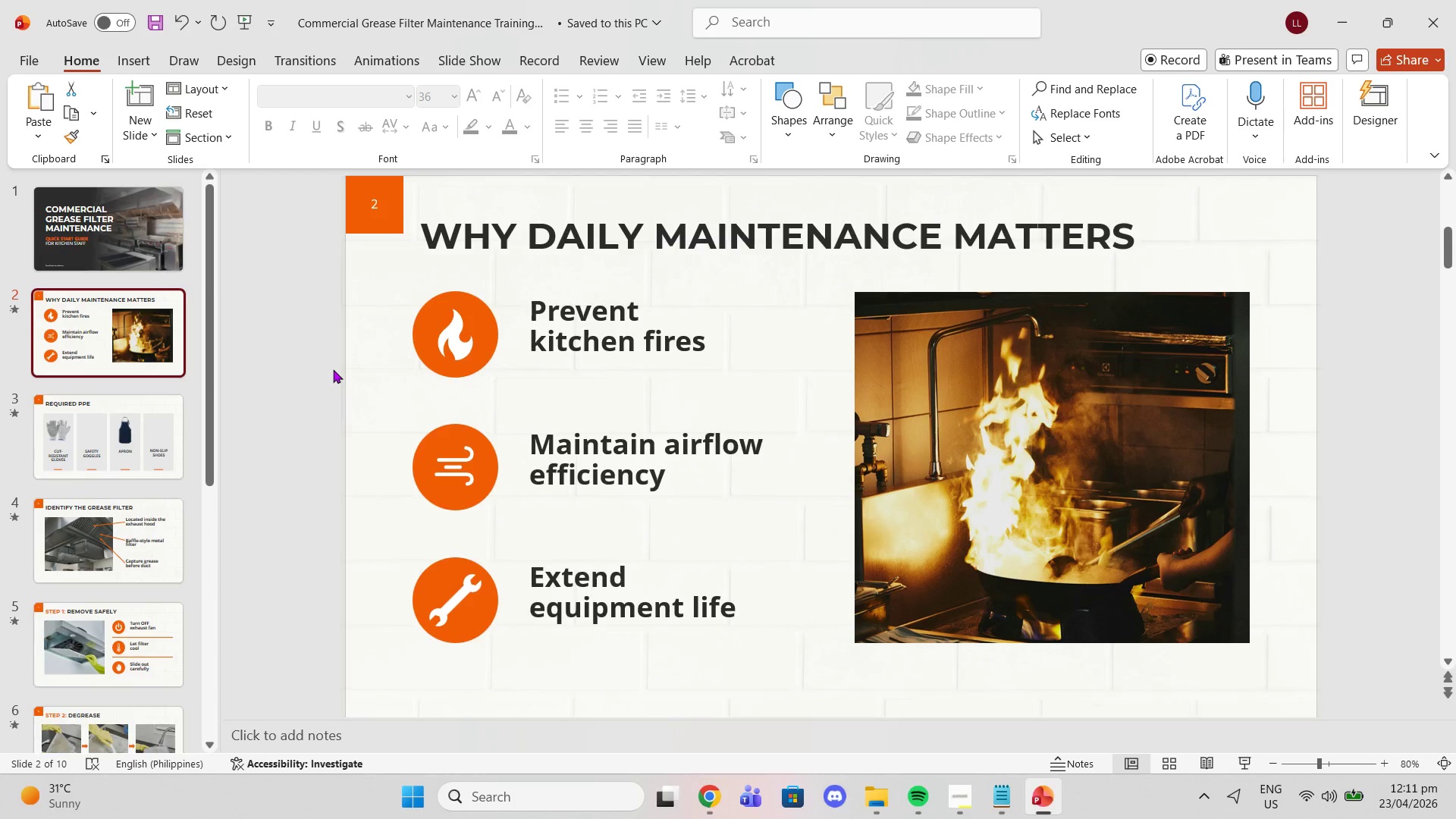 
scroll: coordinate [333, 369], scroll_direction: down, amount: 1.0
 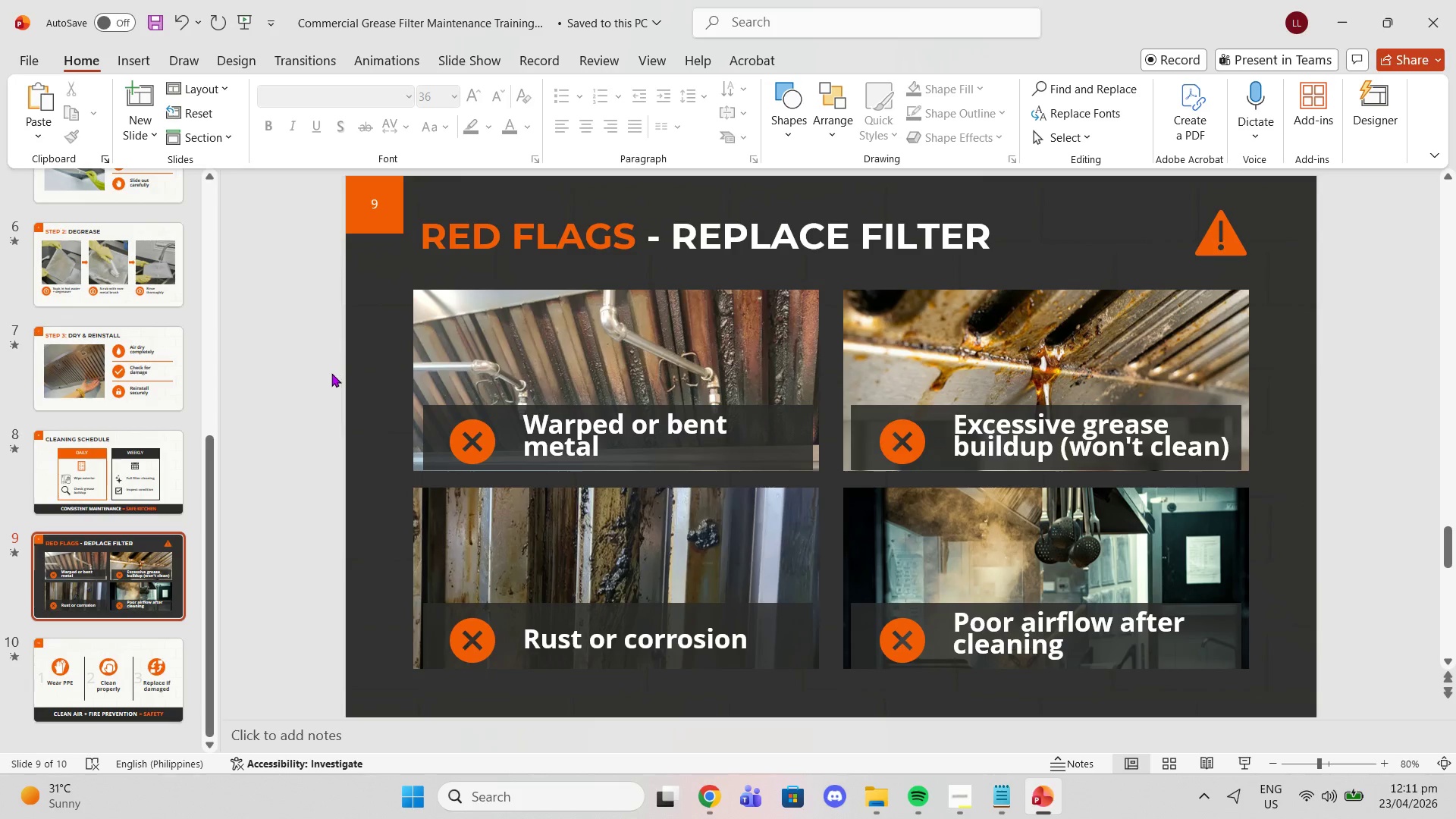 
key(Control+Z)
 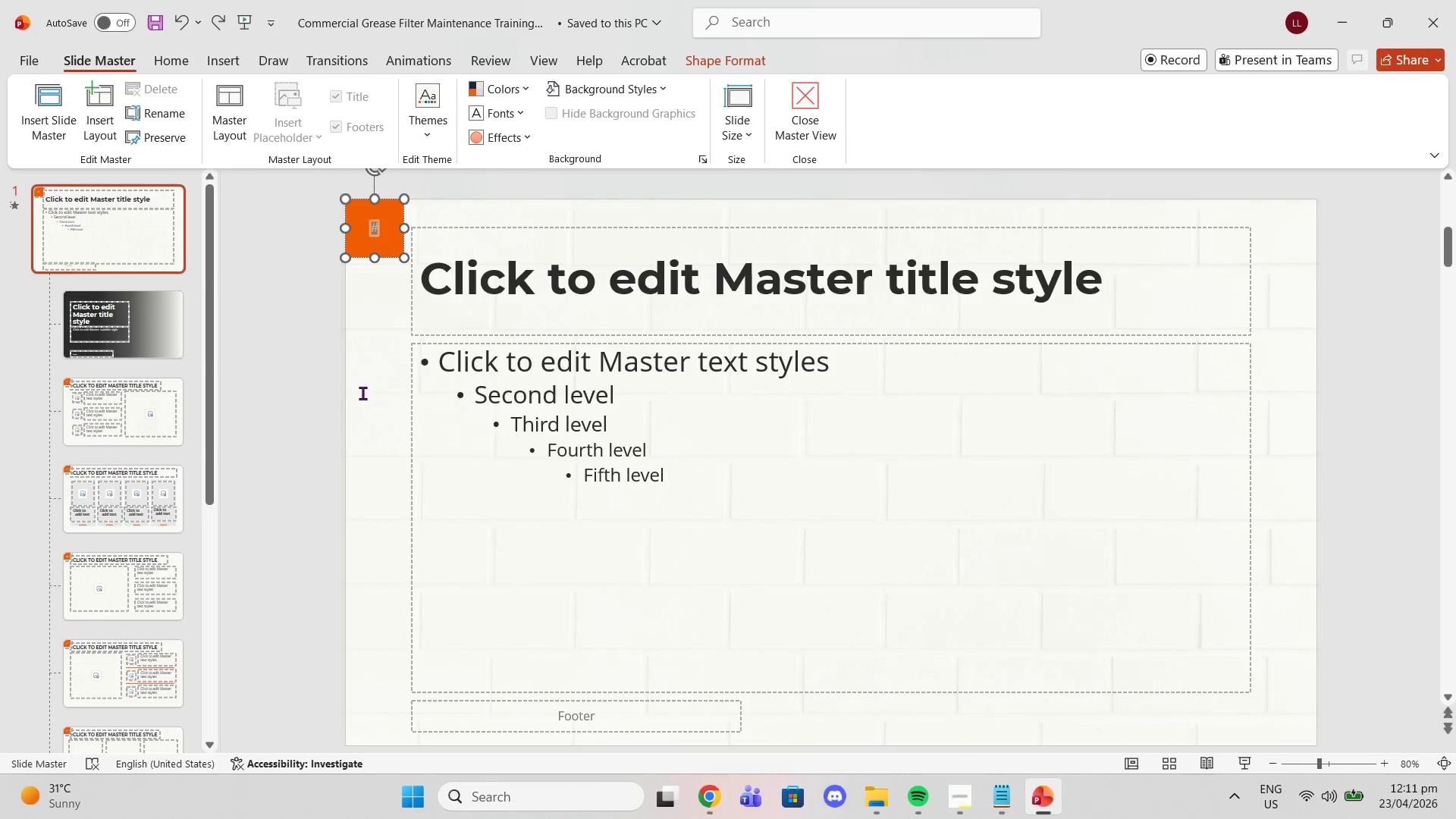 
key(Control+Z)
 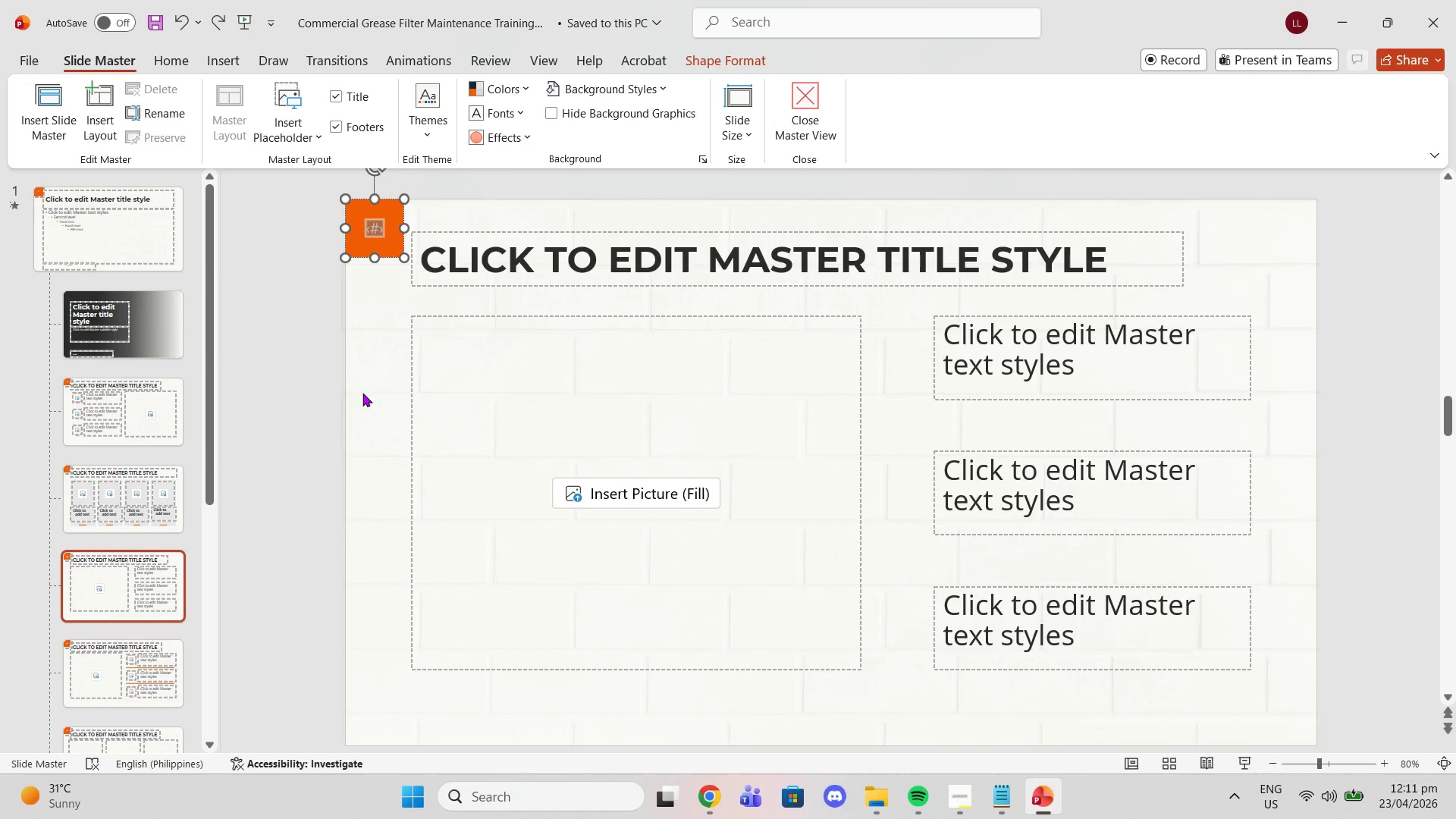 
key(Control+Z)
 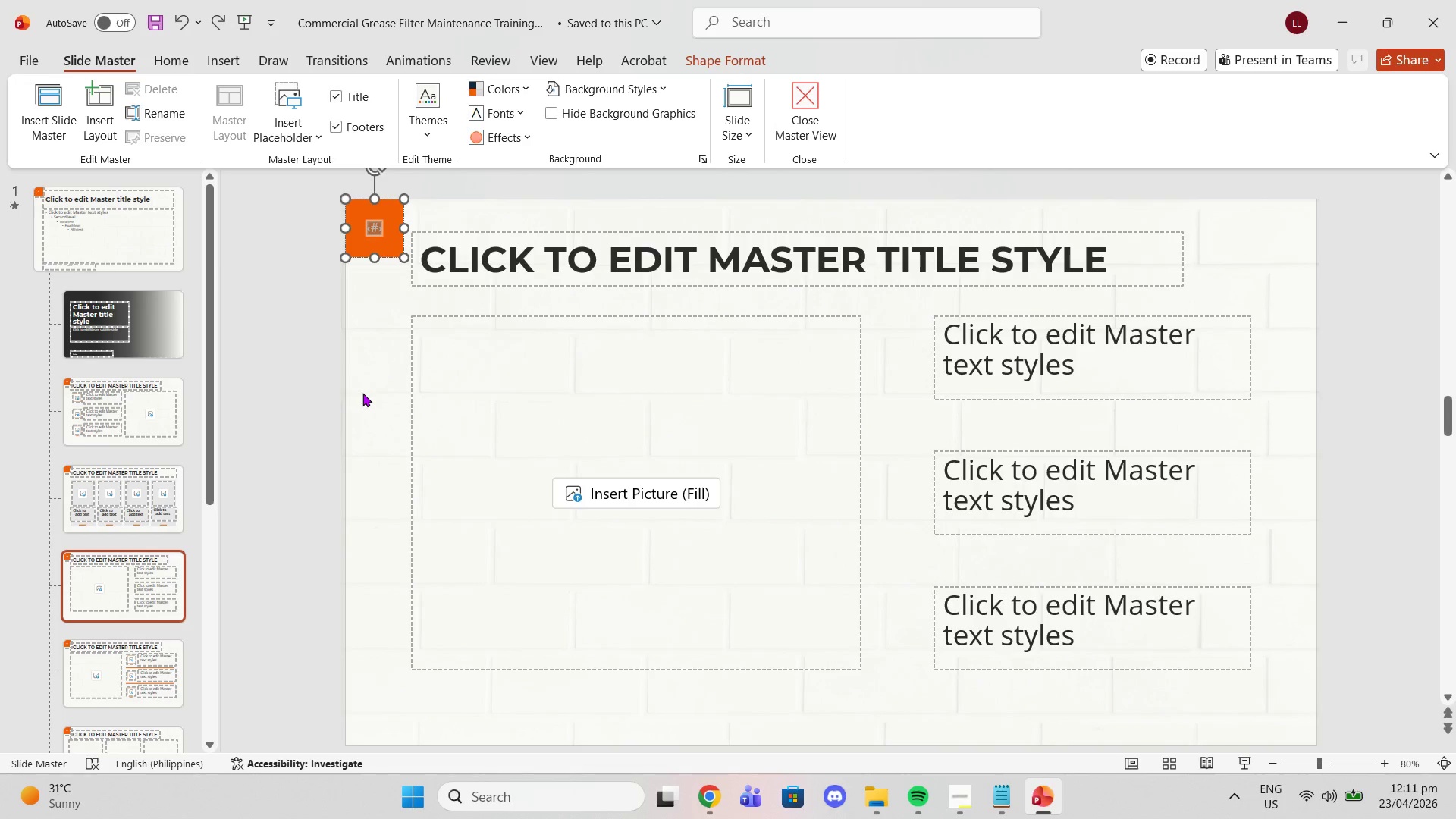 
key(Control+Z)
 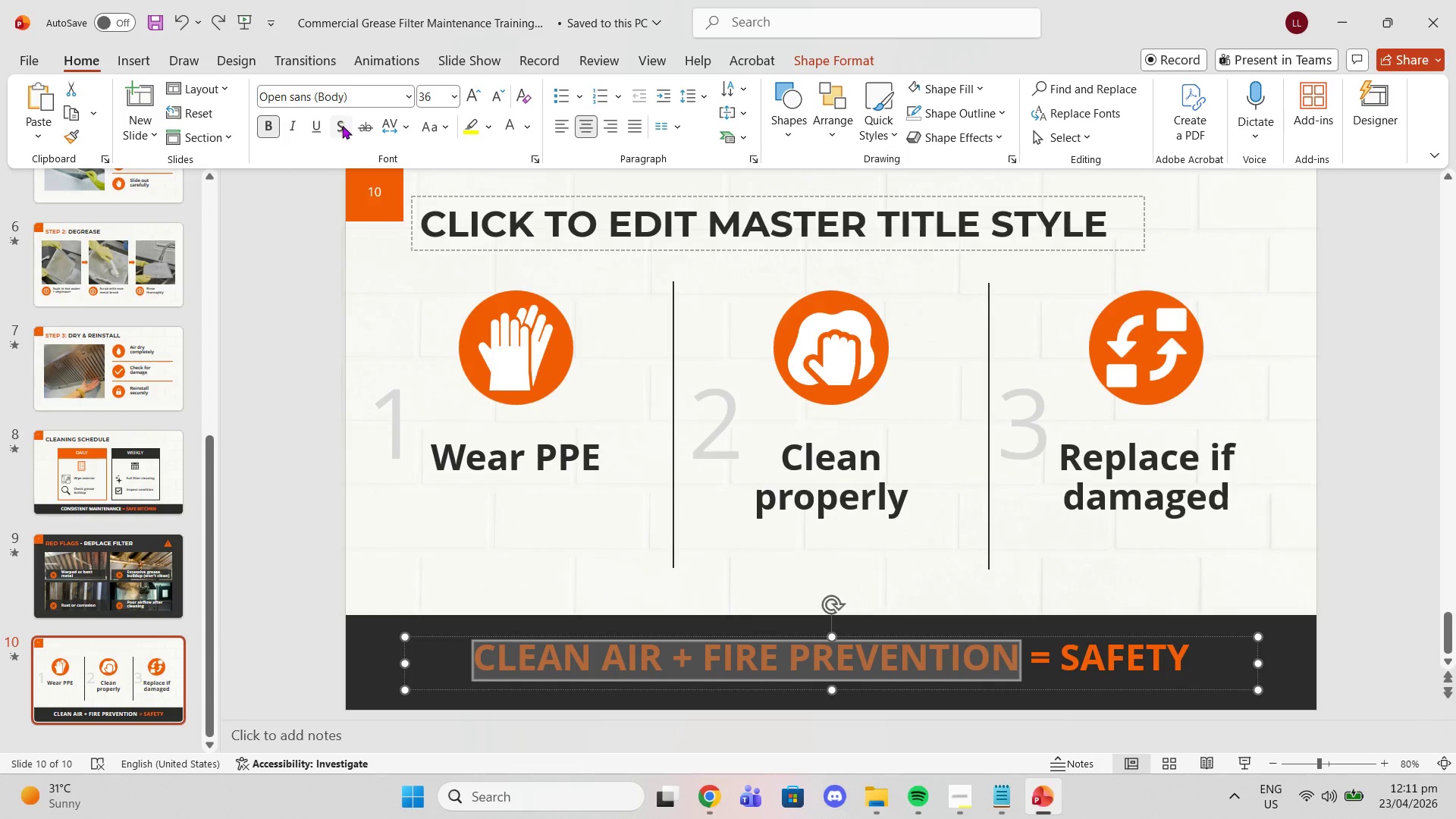 
left_click([504, 137])
 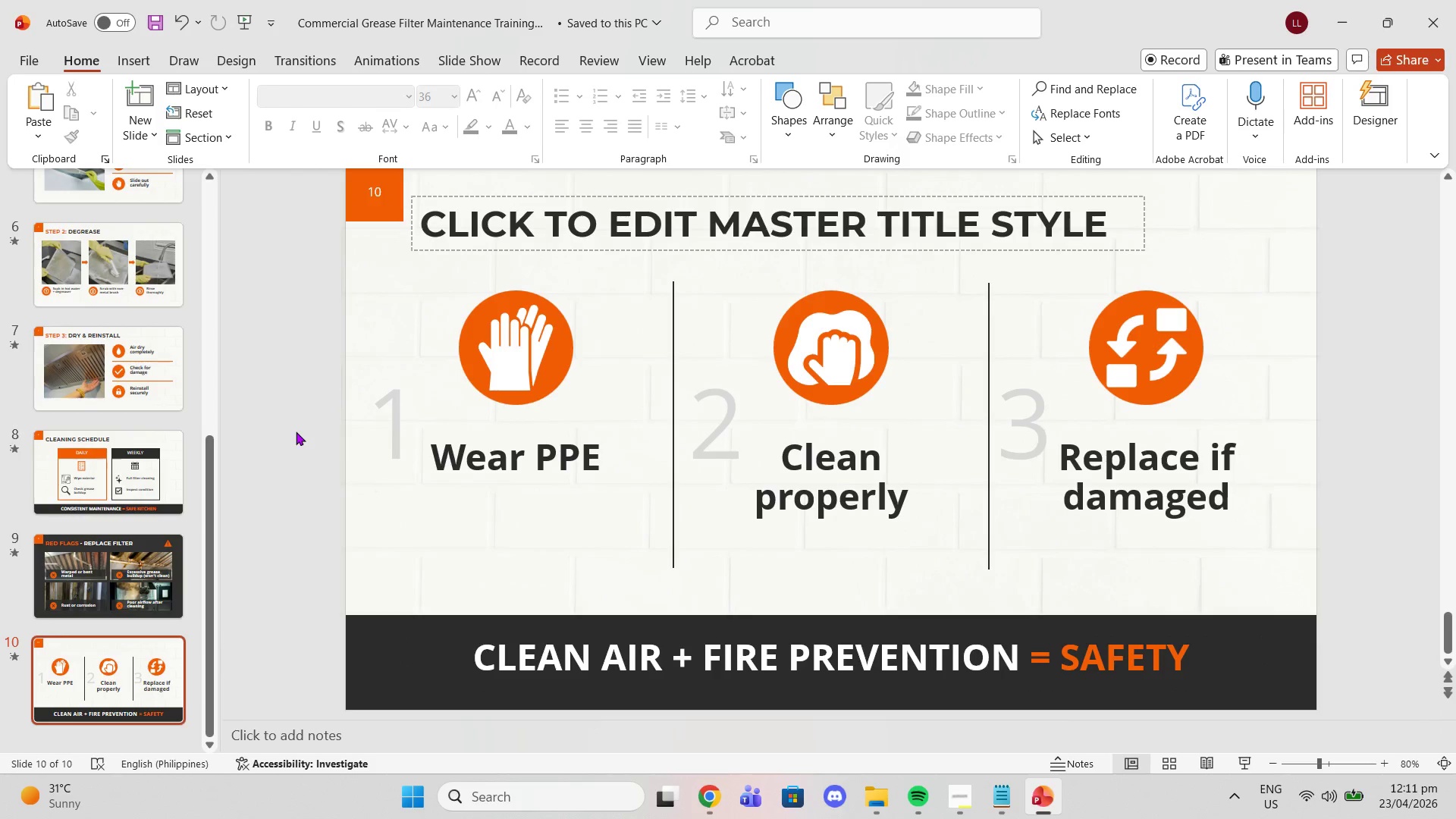 
scroll: coordinate [509, 441], scroll_direction: up, amount: 4.0
 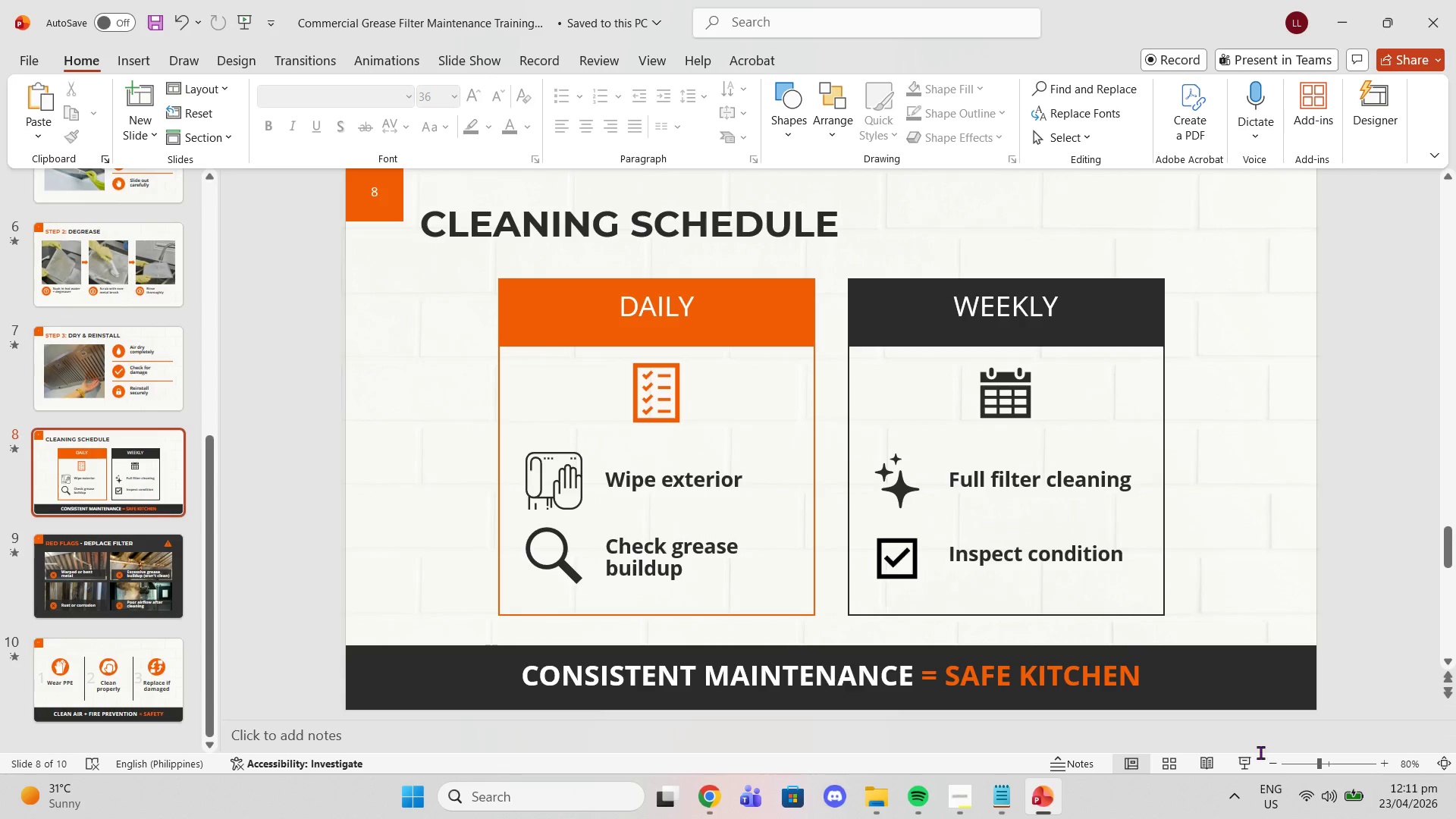 
left_click([1276, 760])
 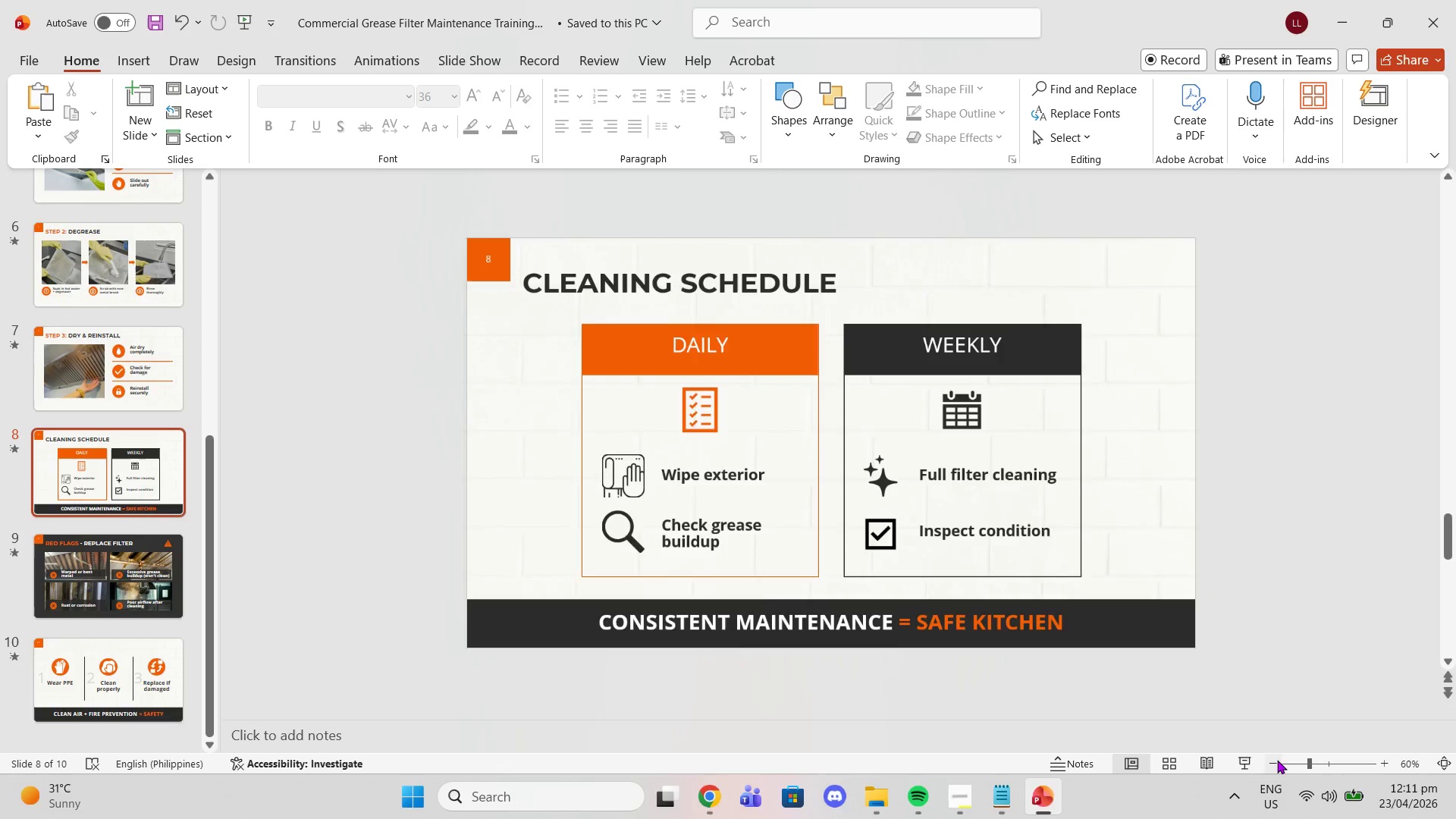 
triple_click([1277, 760])
 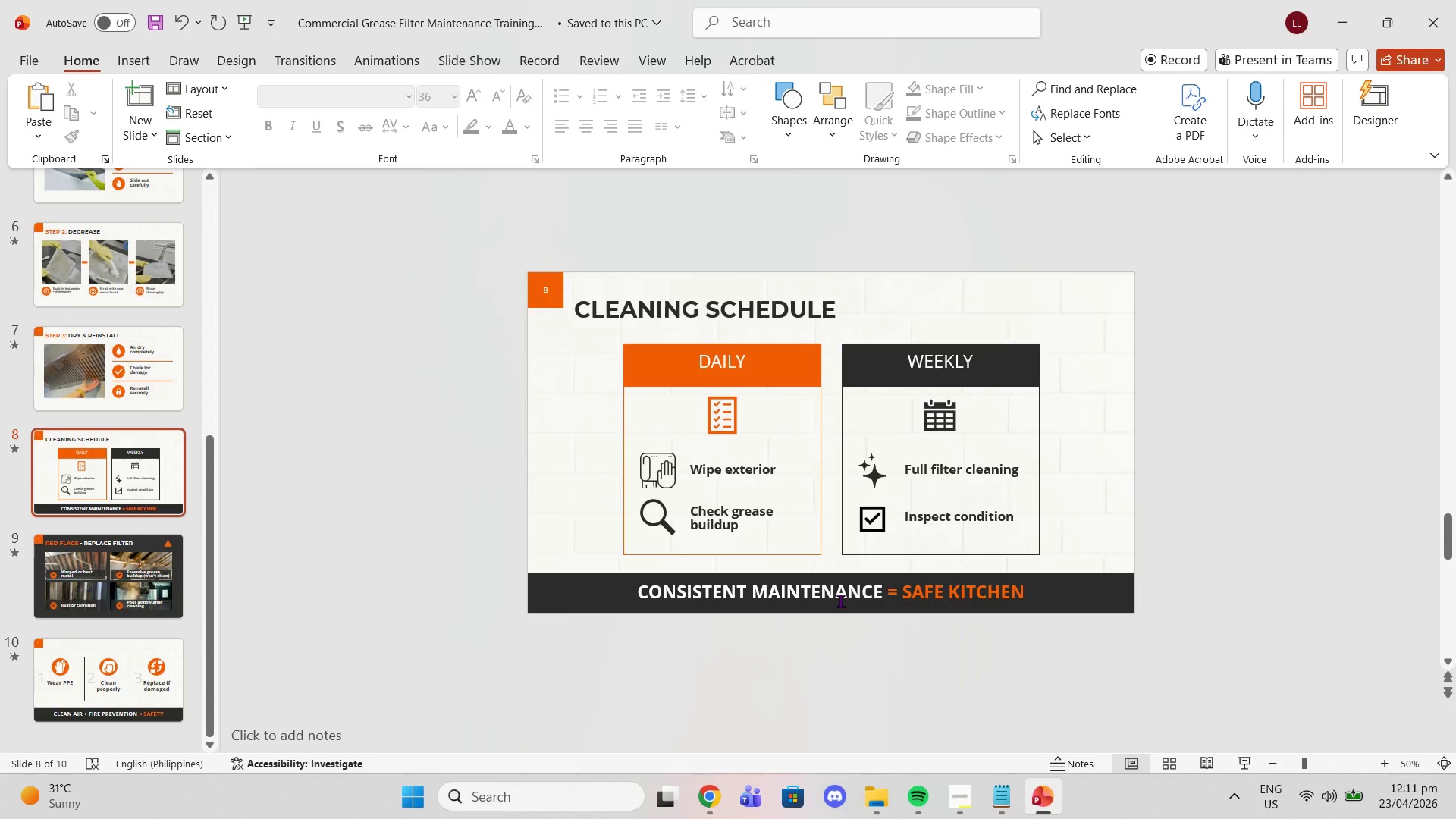 
left_click([840, 601])
 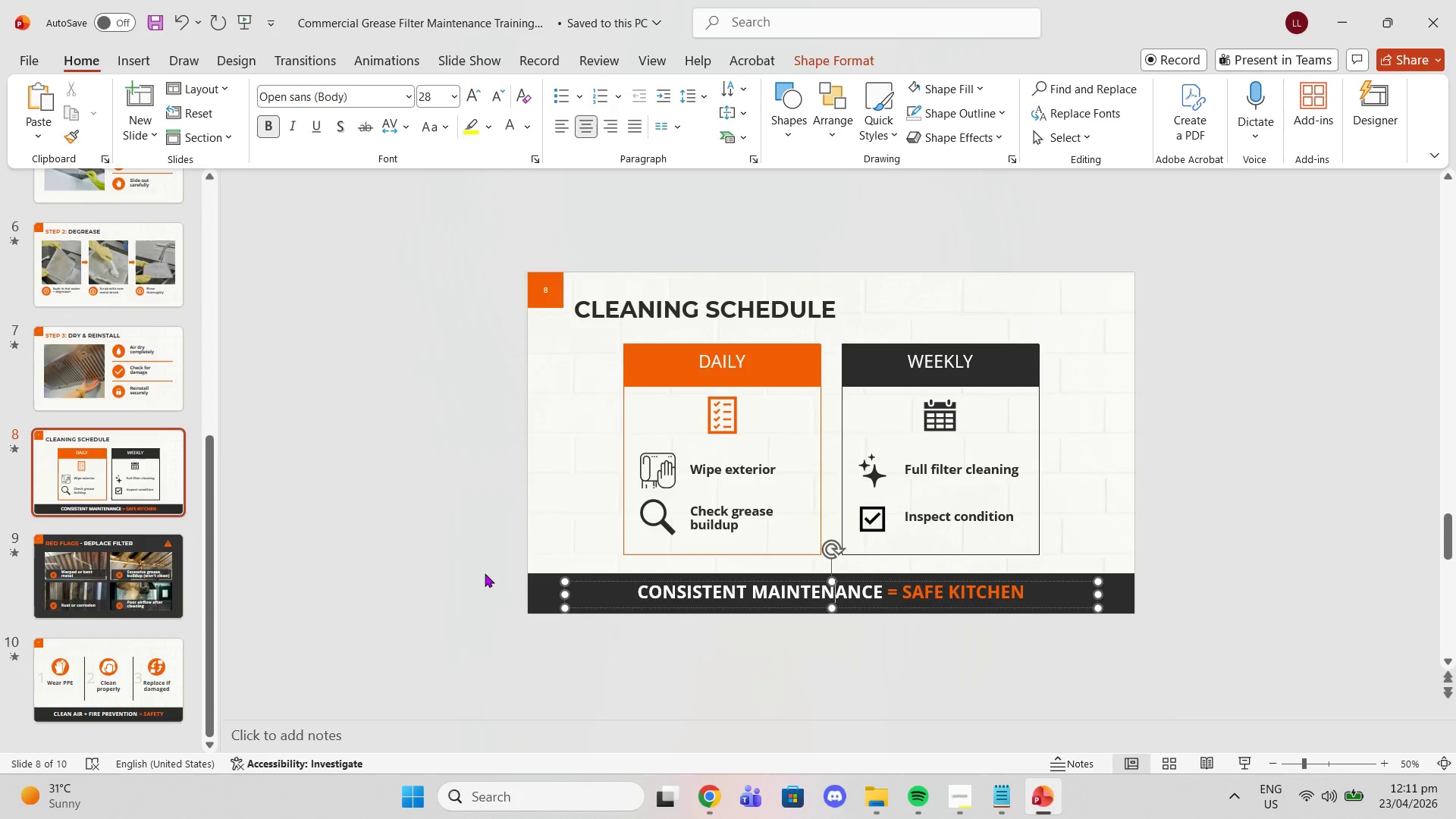 
left_click([91, 679])
 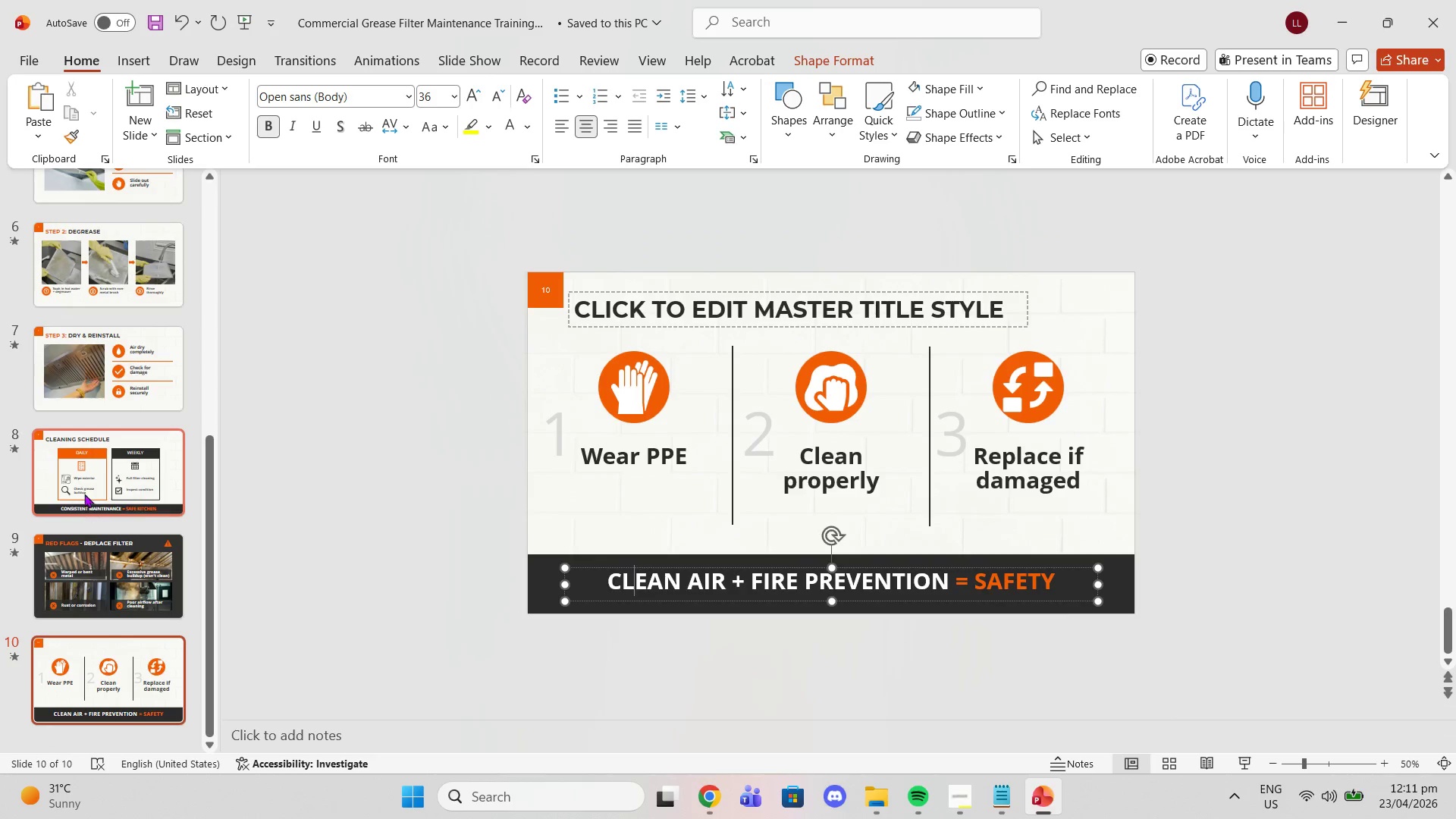 
left_click([83, 487])
 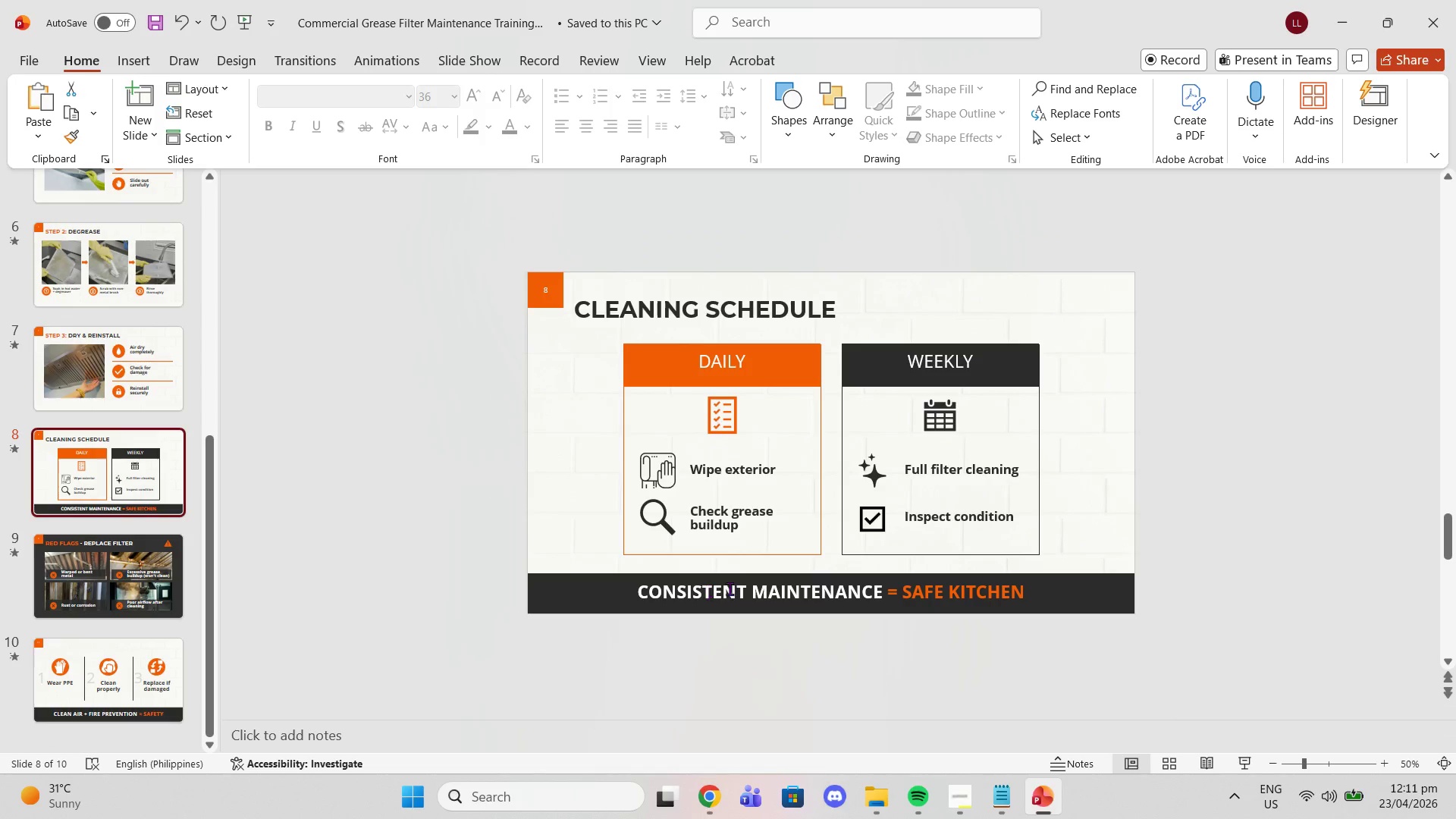 
left_click([734, 588])
 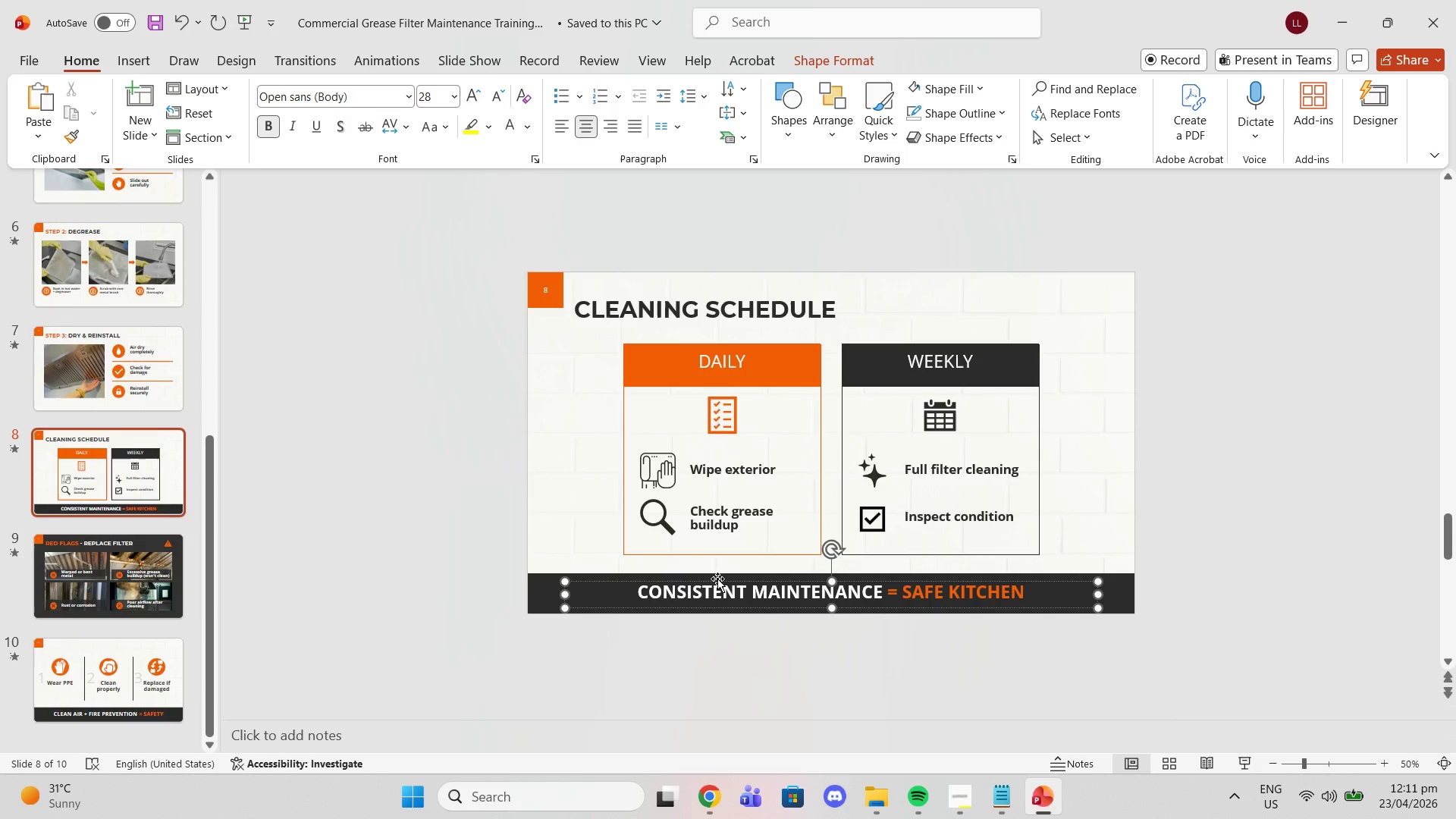 
left_click([717, 579])
 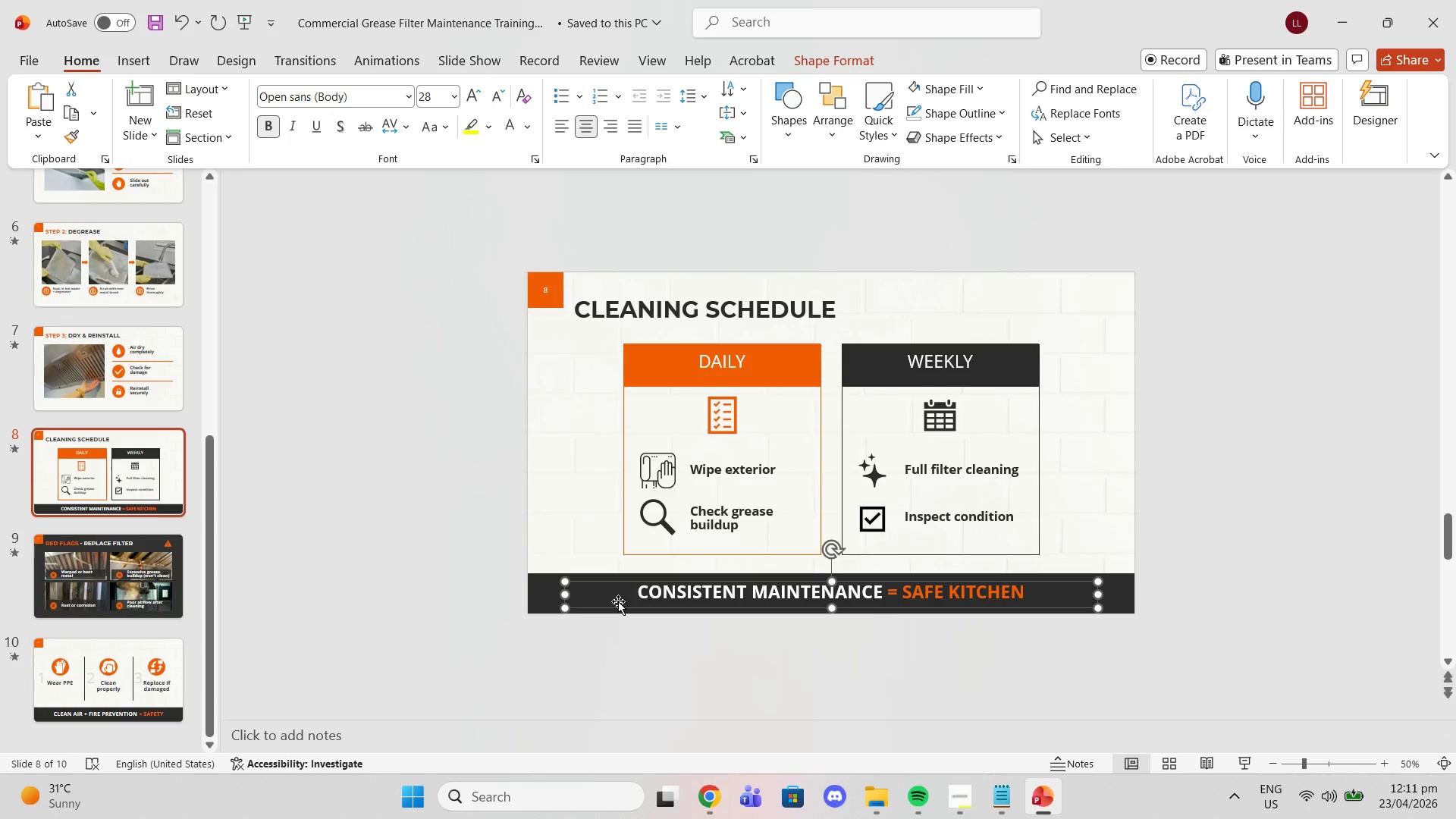 
left_click([633, 580])
 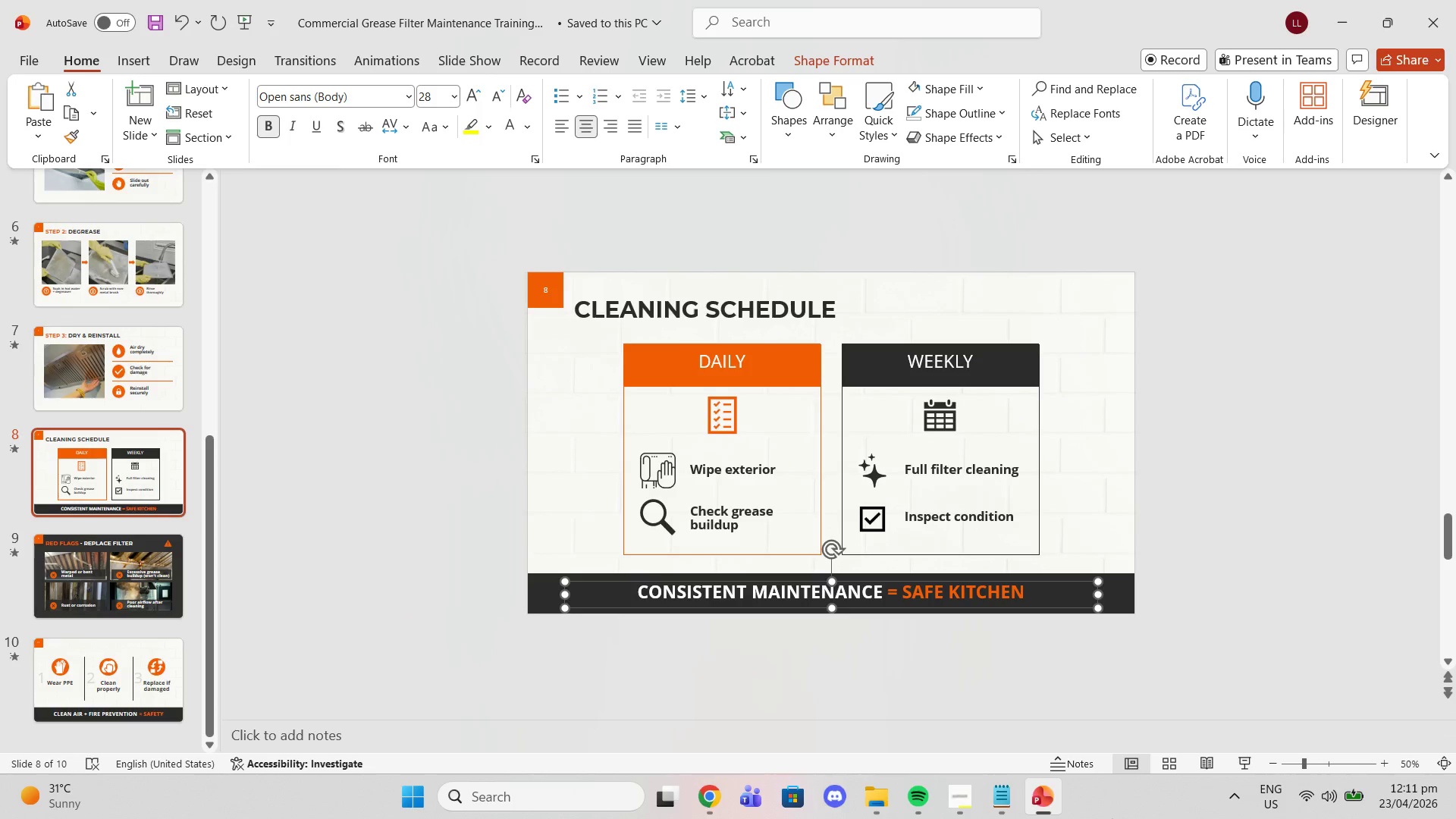 
left_click([1014, 806])
 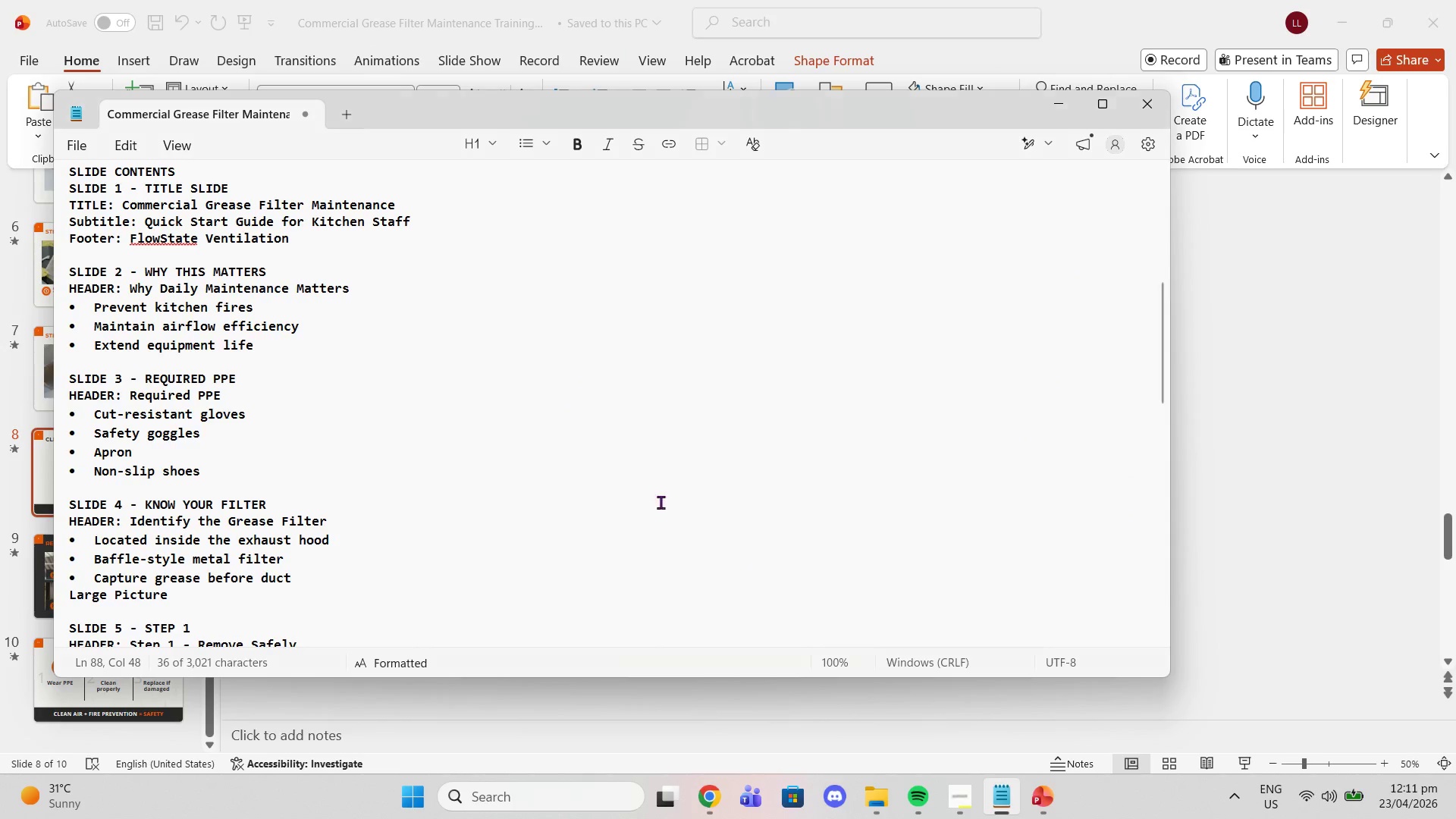 
scroll: coordinate [475, 385], scroll_direction: down, amount: 15.0
 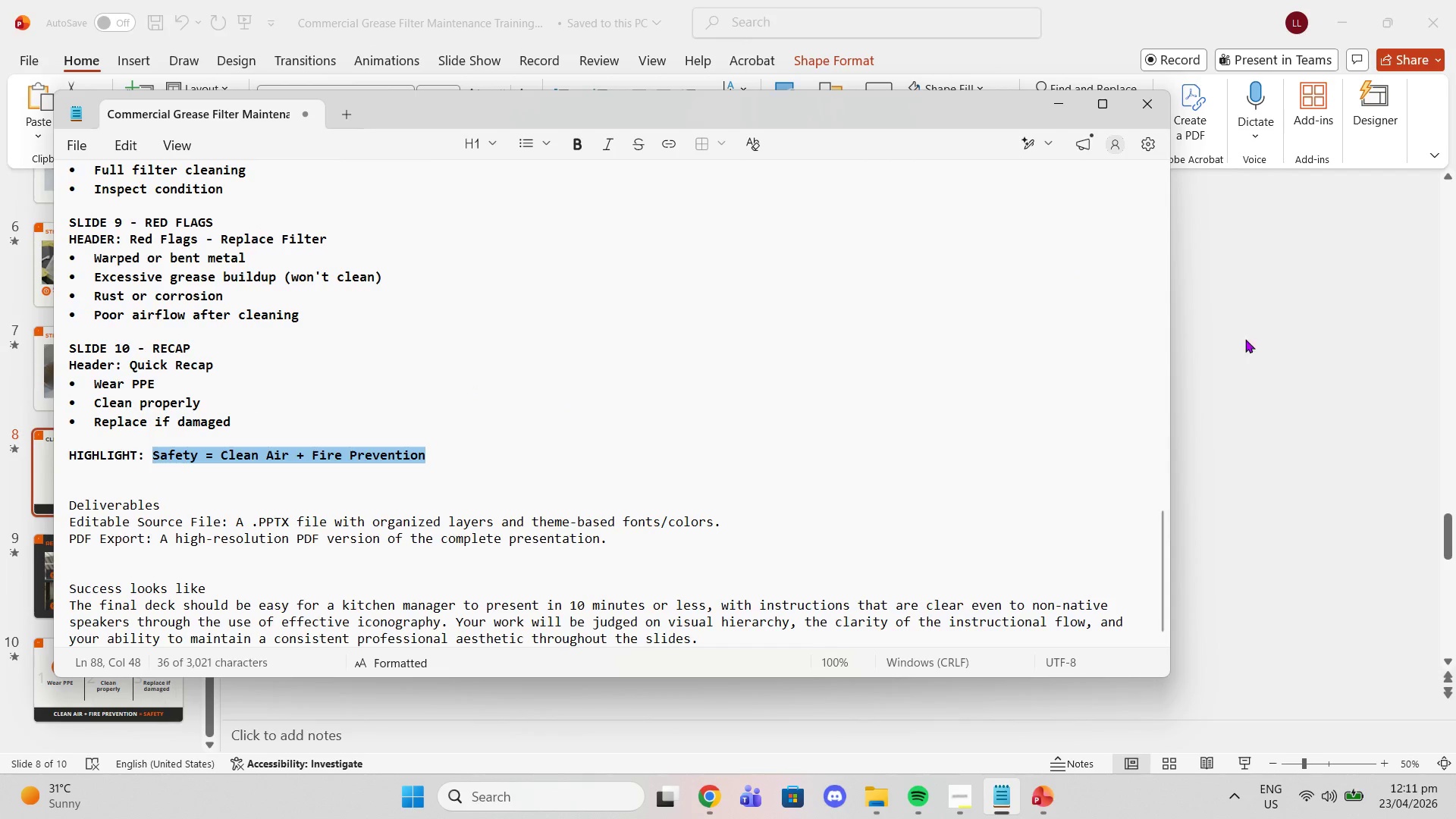 
left_click([1277, 323])
 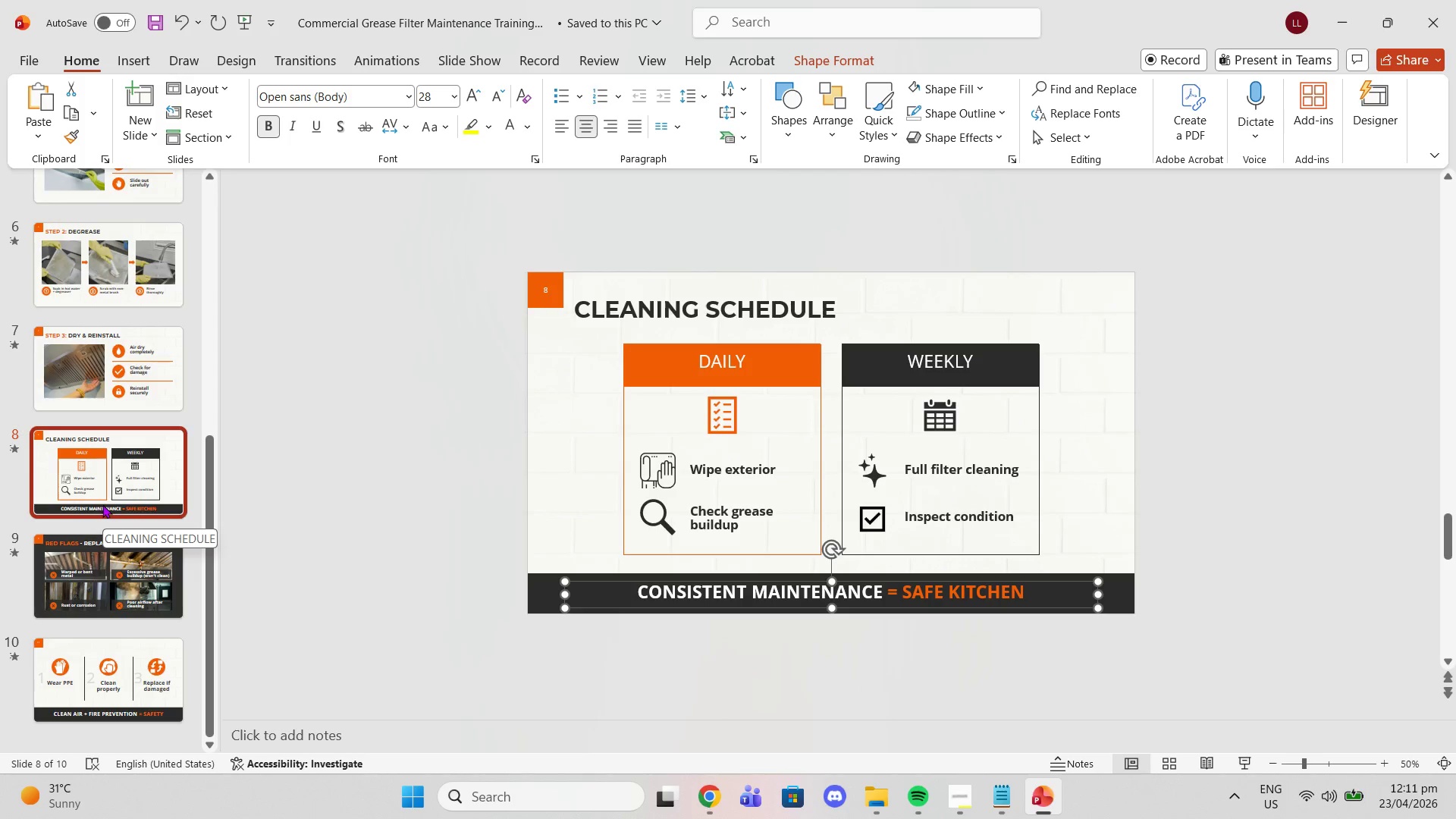 
left_click([1225, 482])